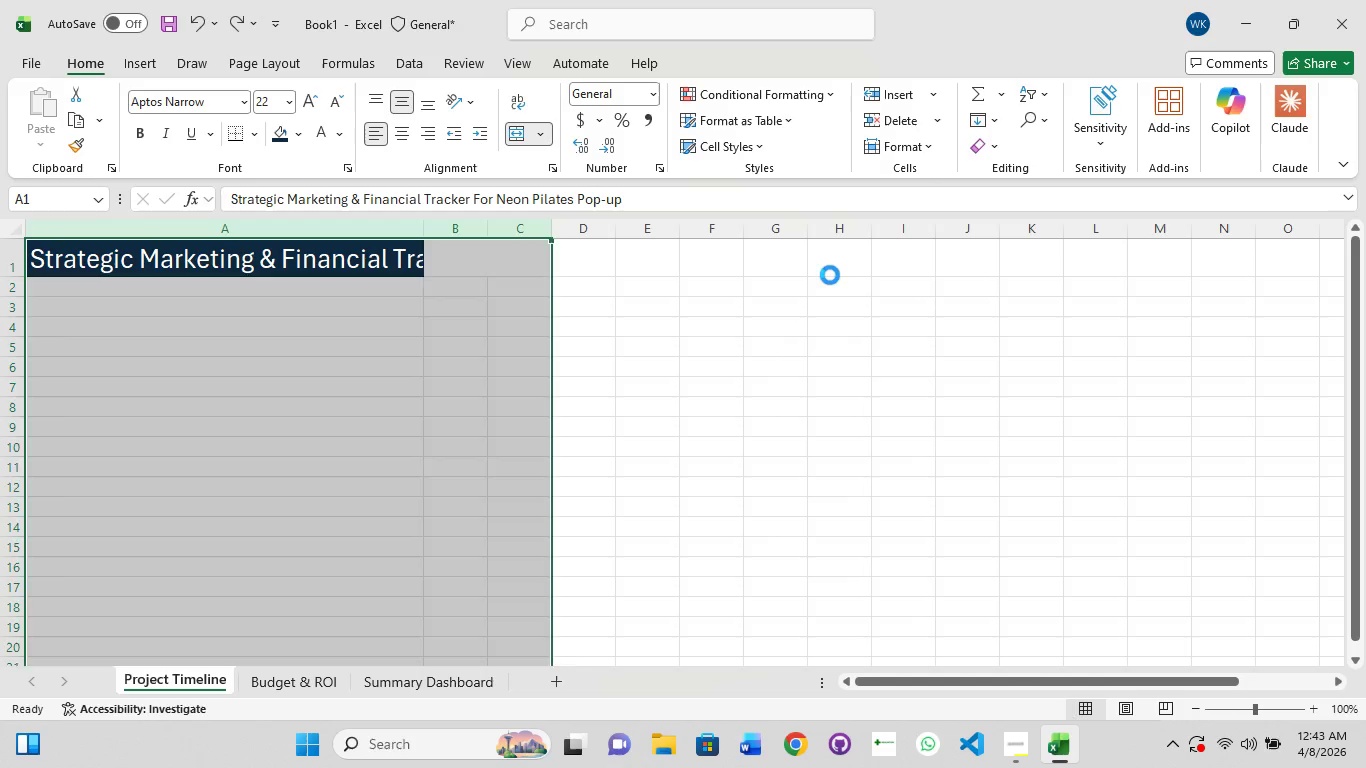 
key(Control+Z)
 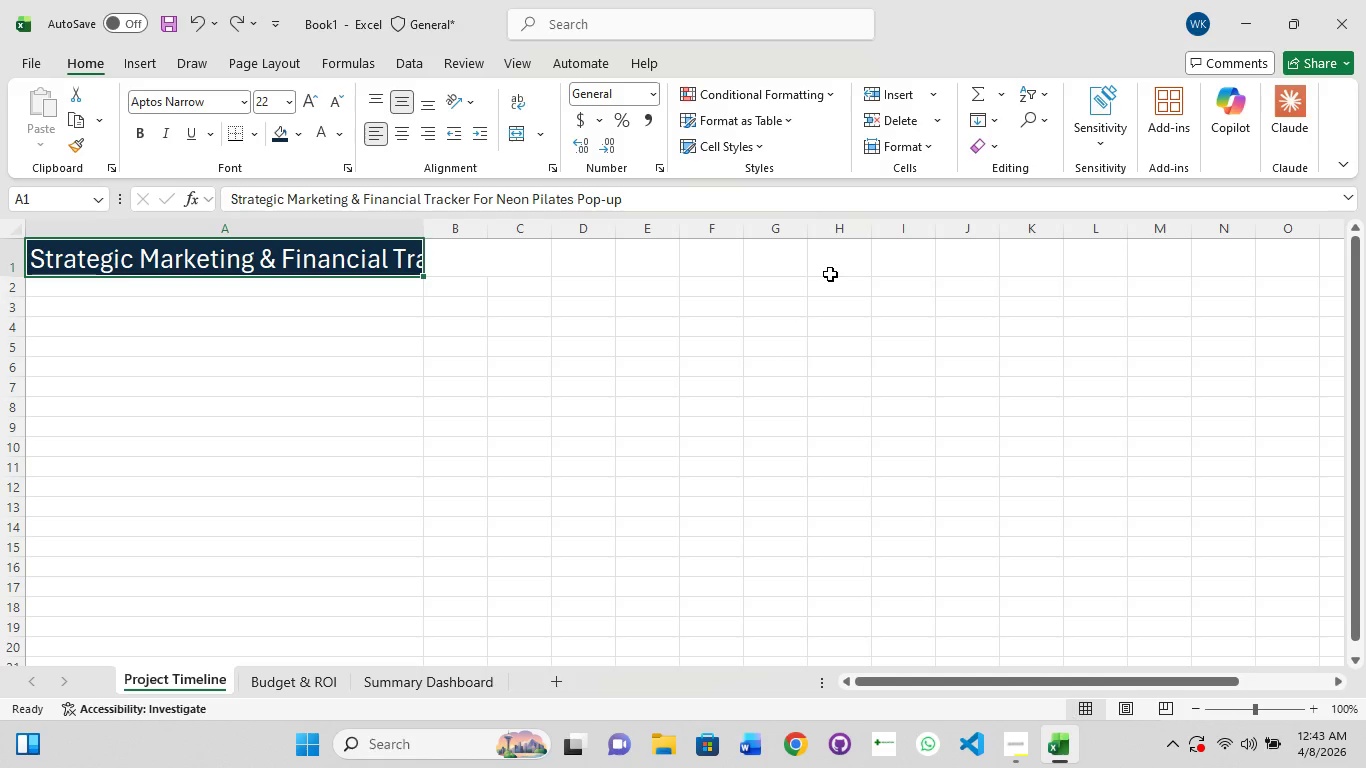 
key(Control+Z)
 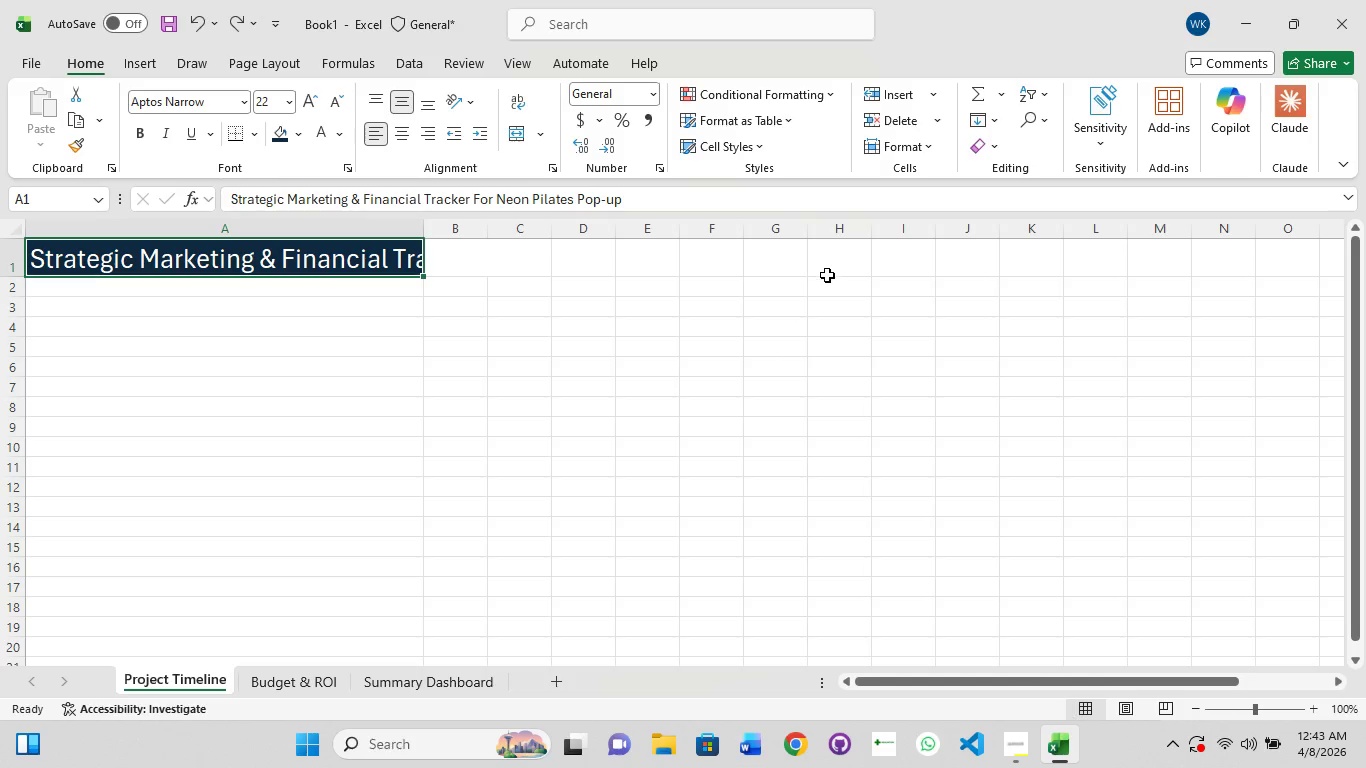 
key(Control+Z)
 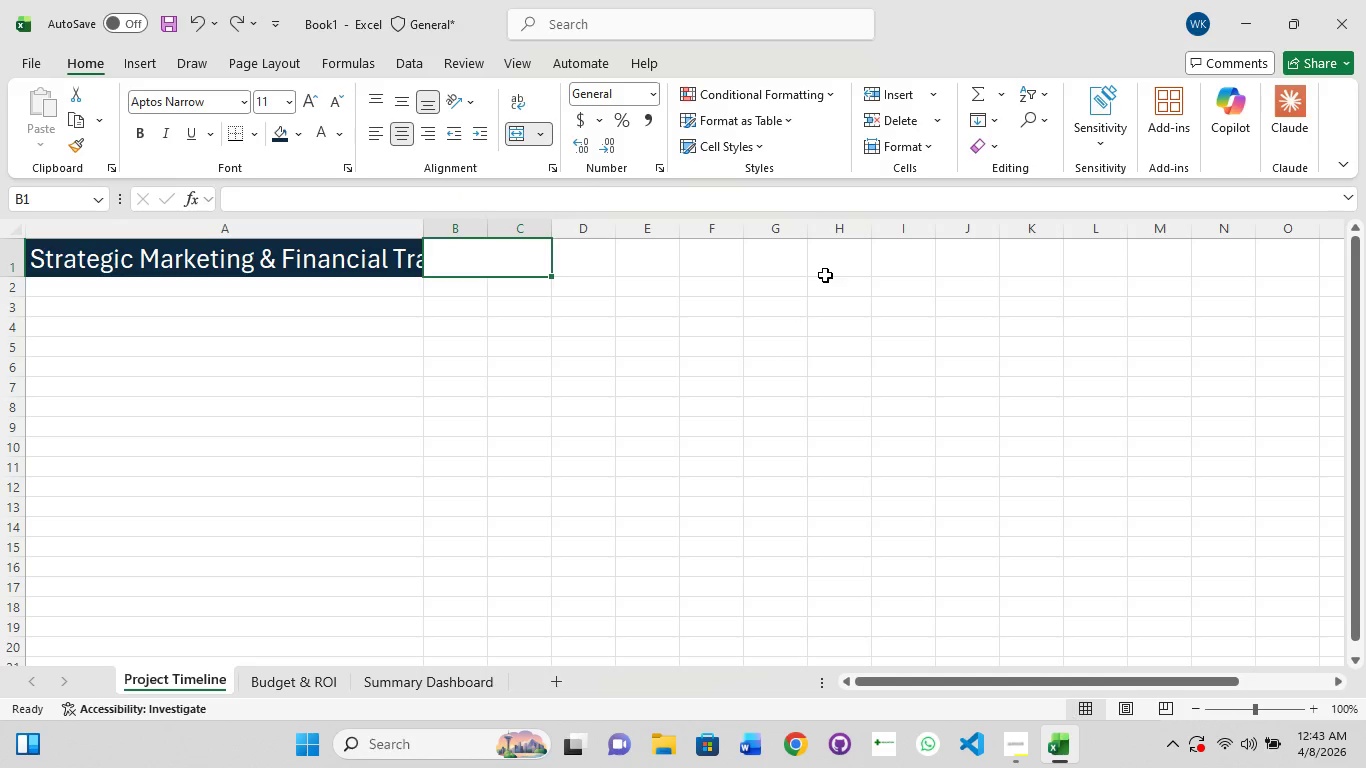 
key(Control+Z)
 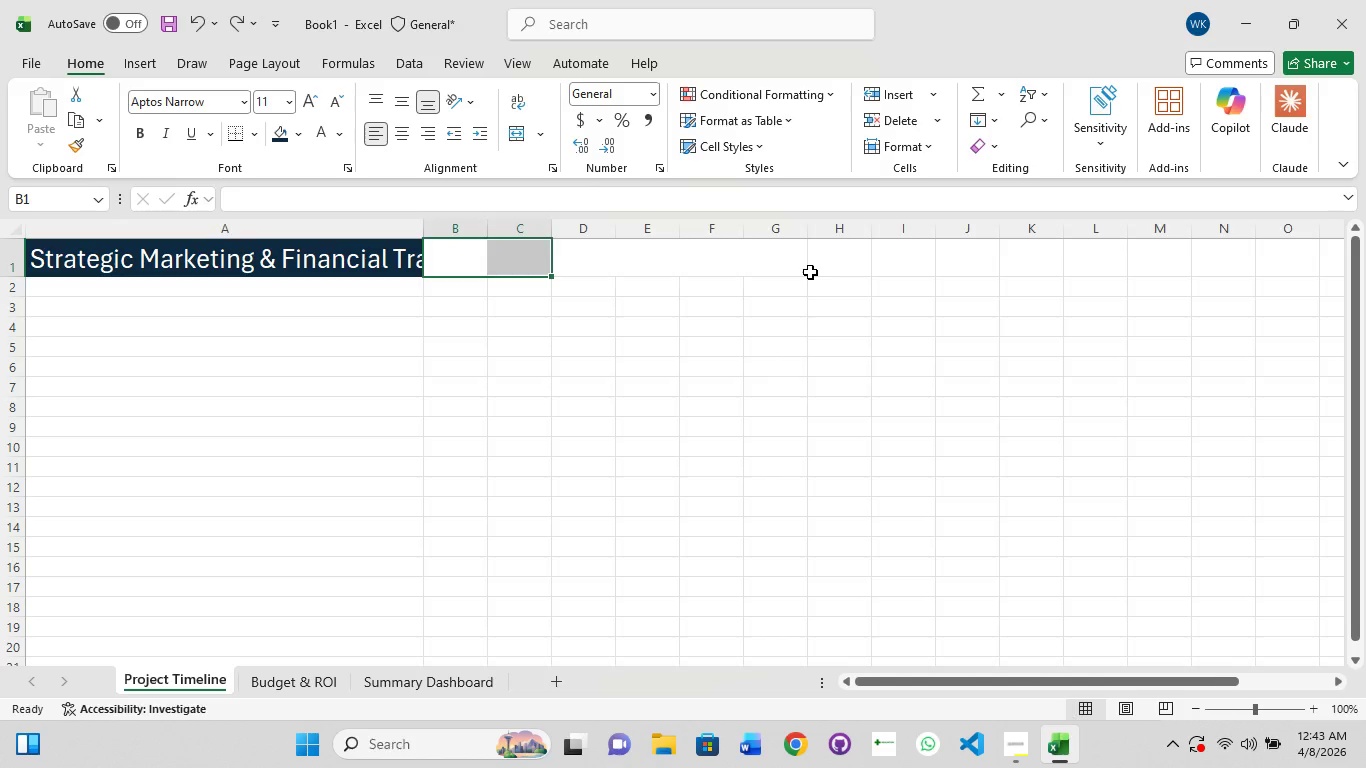 
key(Control+Z)
 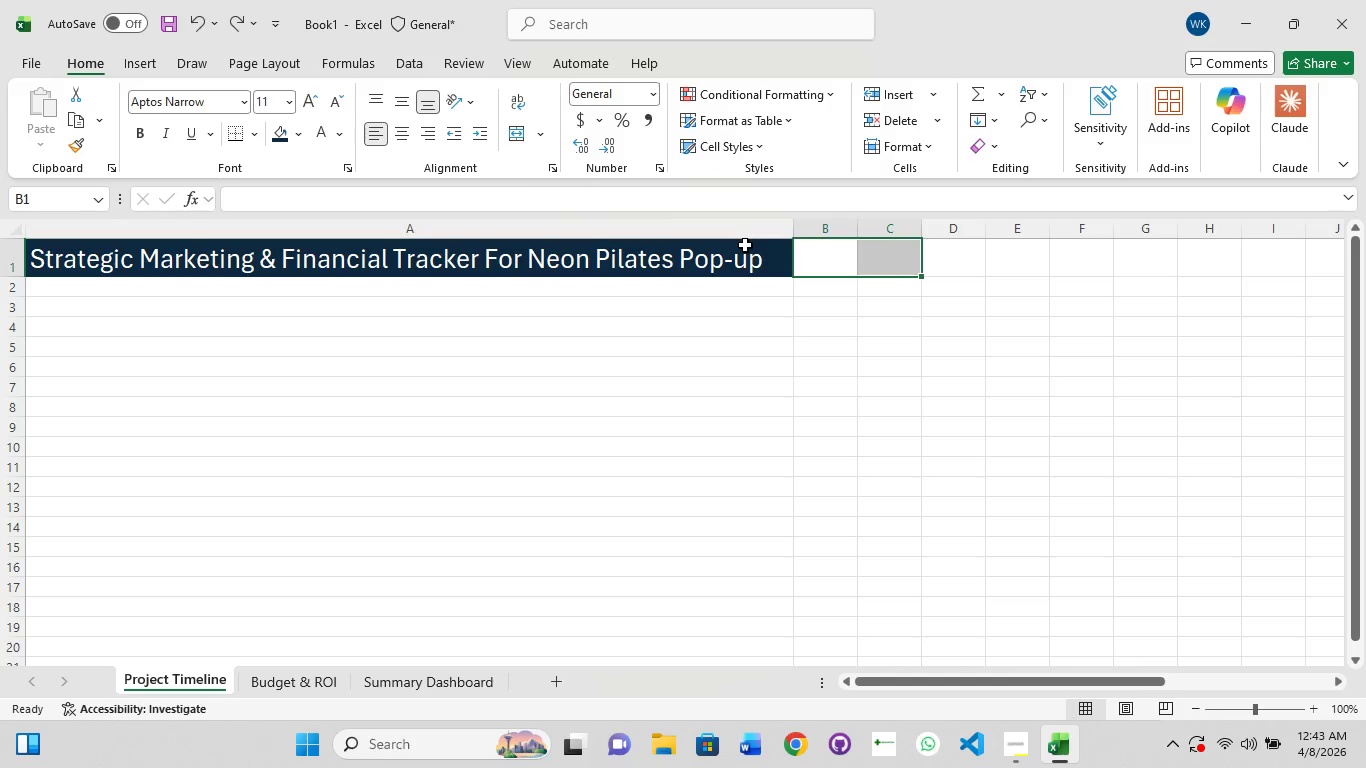 
wait(9.86)
 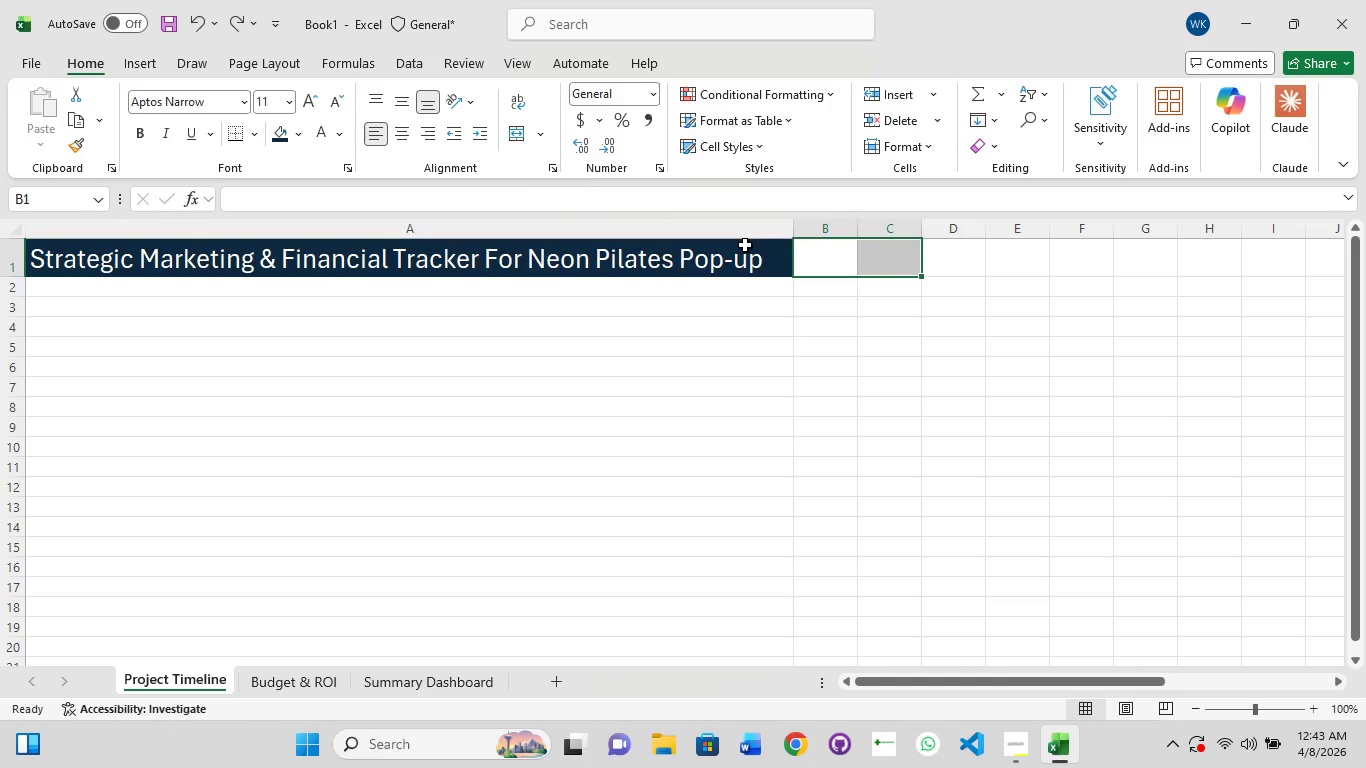 
key(Control+Z)
 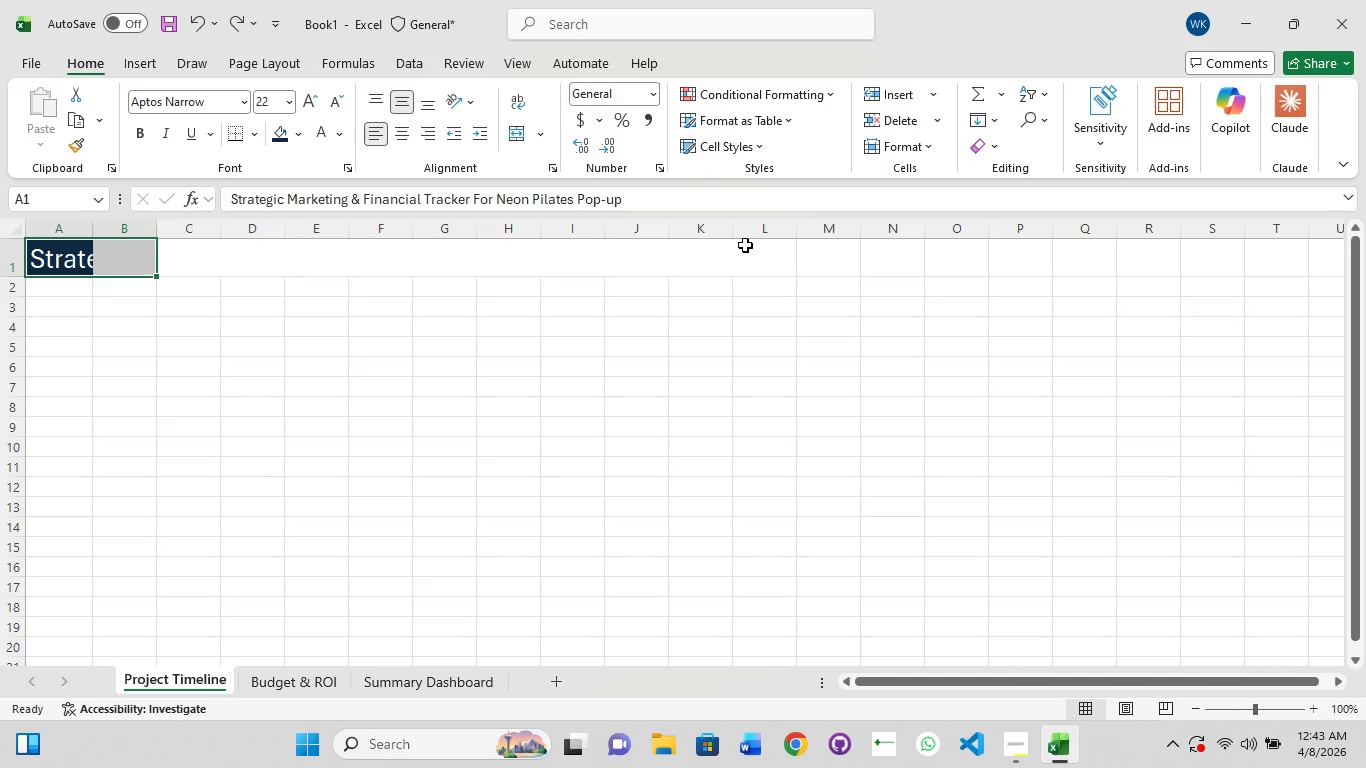 
key(Control+Z)
 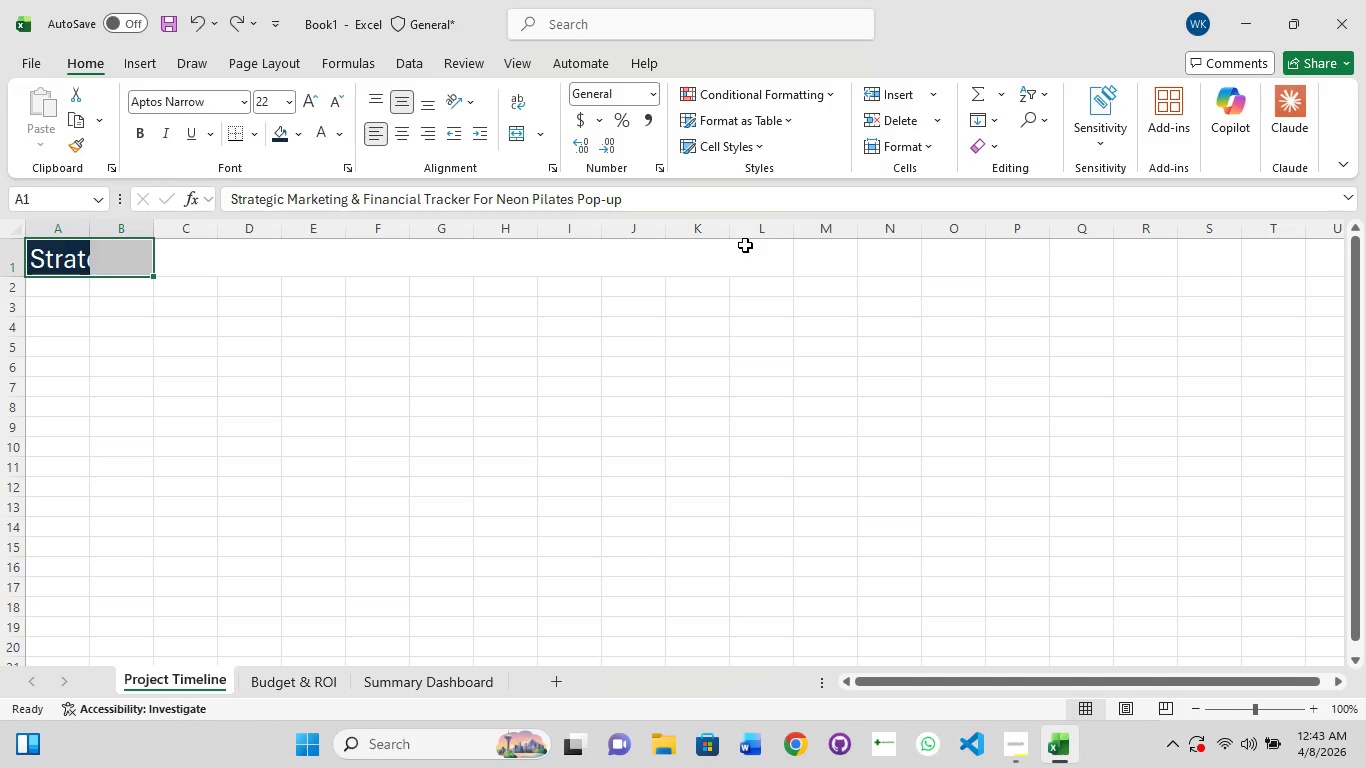 
key(Control+Z)
 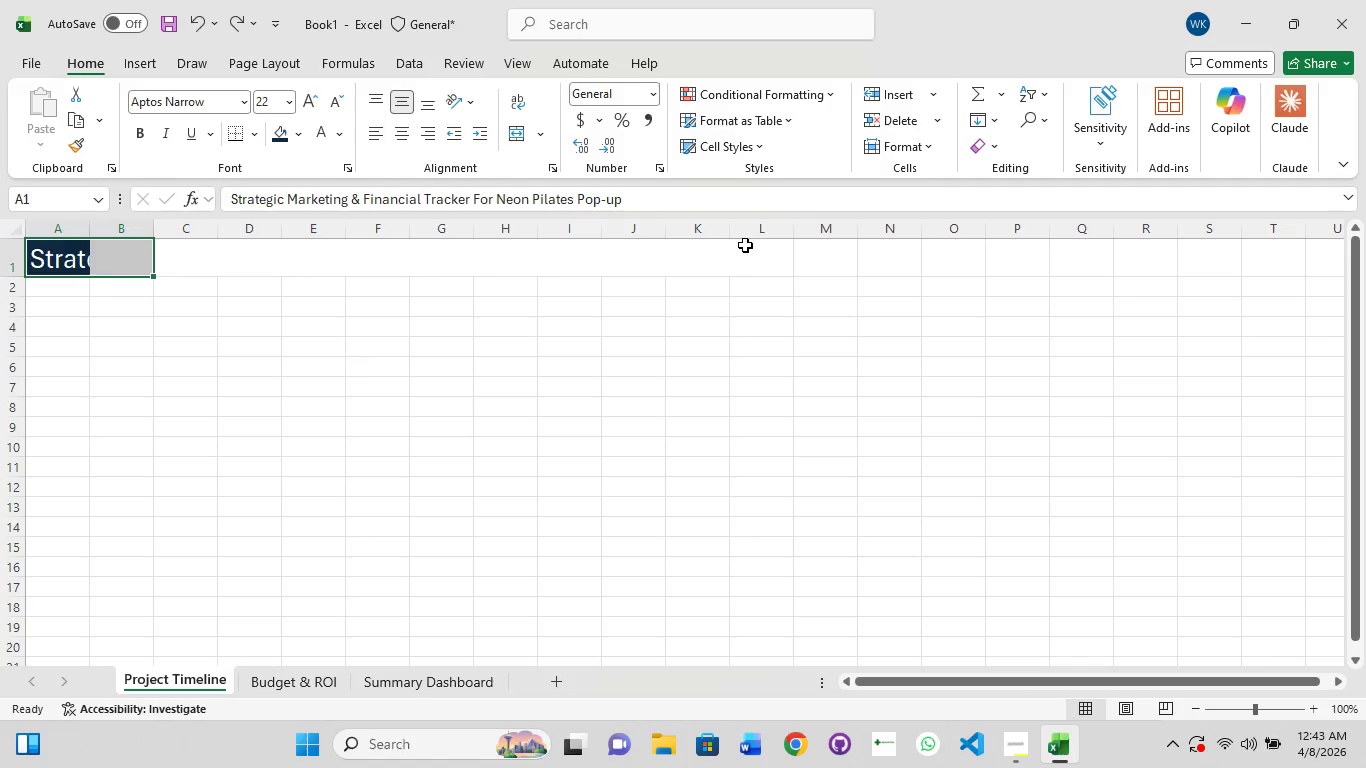 
key(Control+Z)
 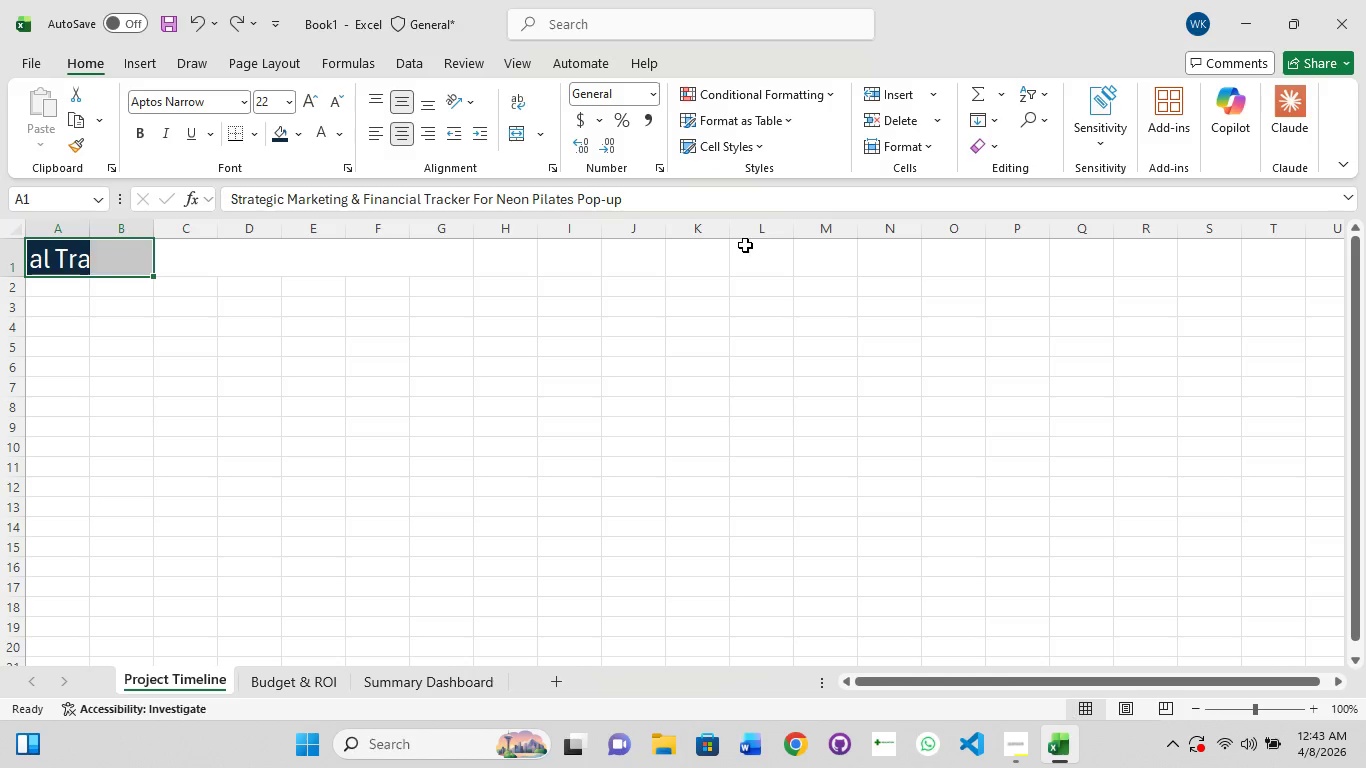 
key(Control+Z)
 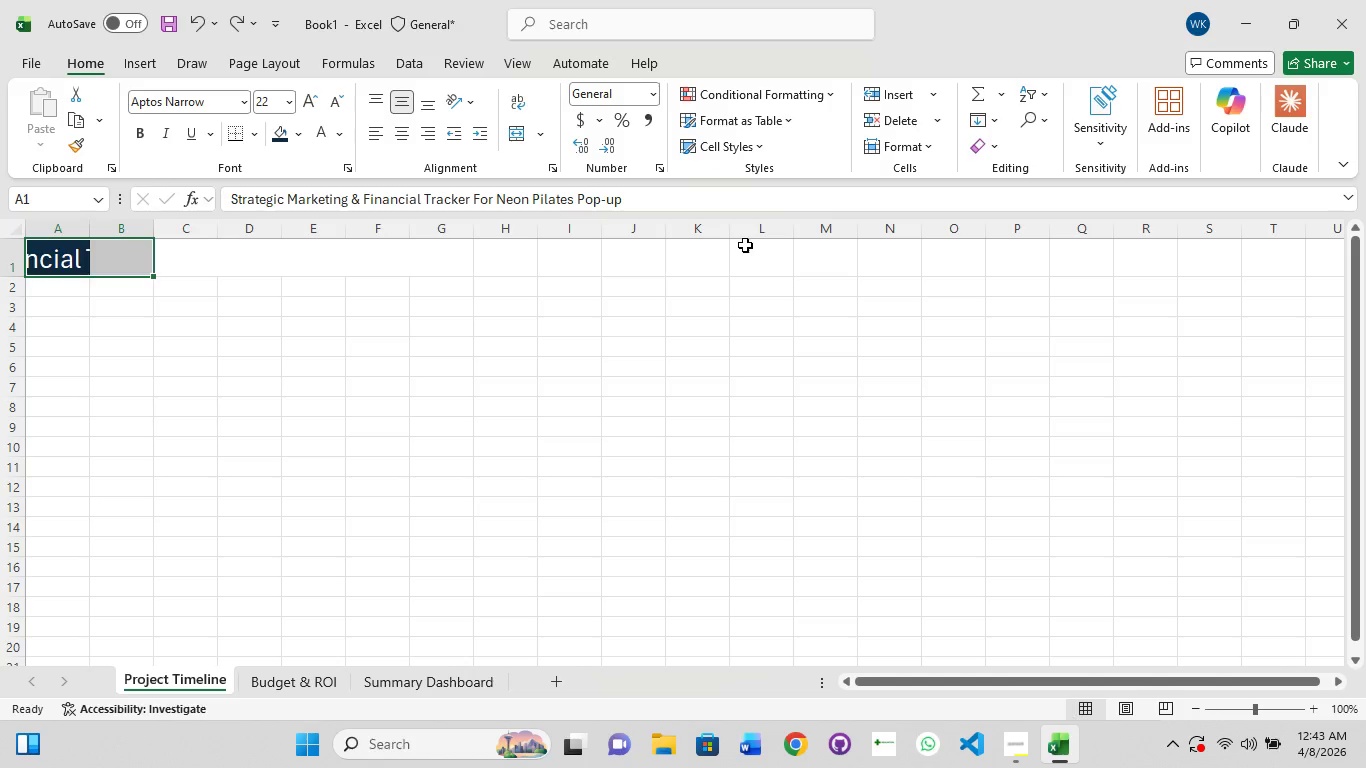 
key(Control+Z)
 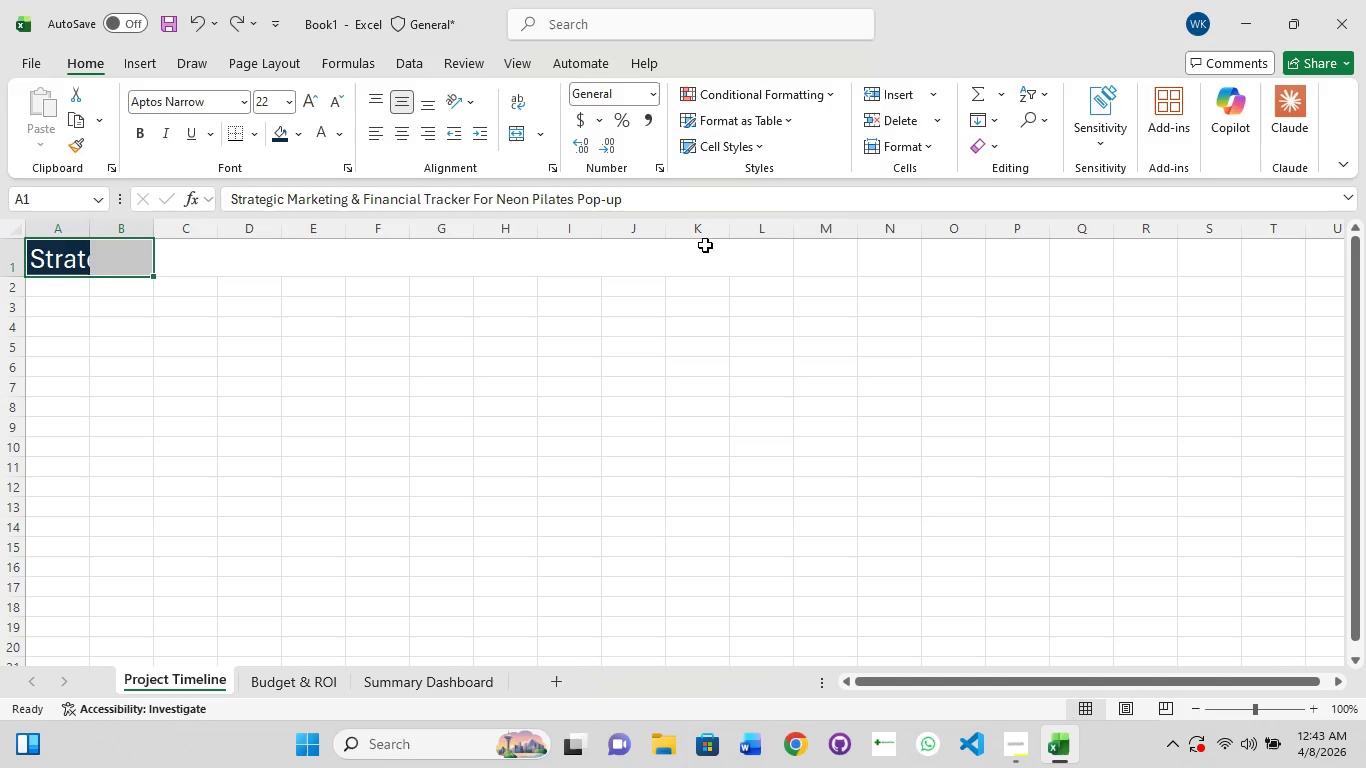 
key(Control+Z)
 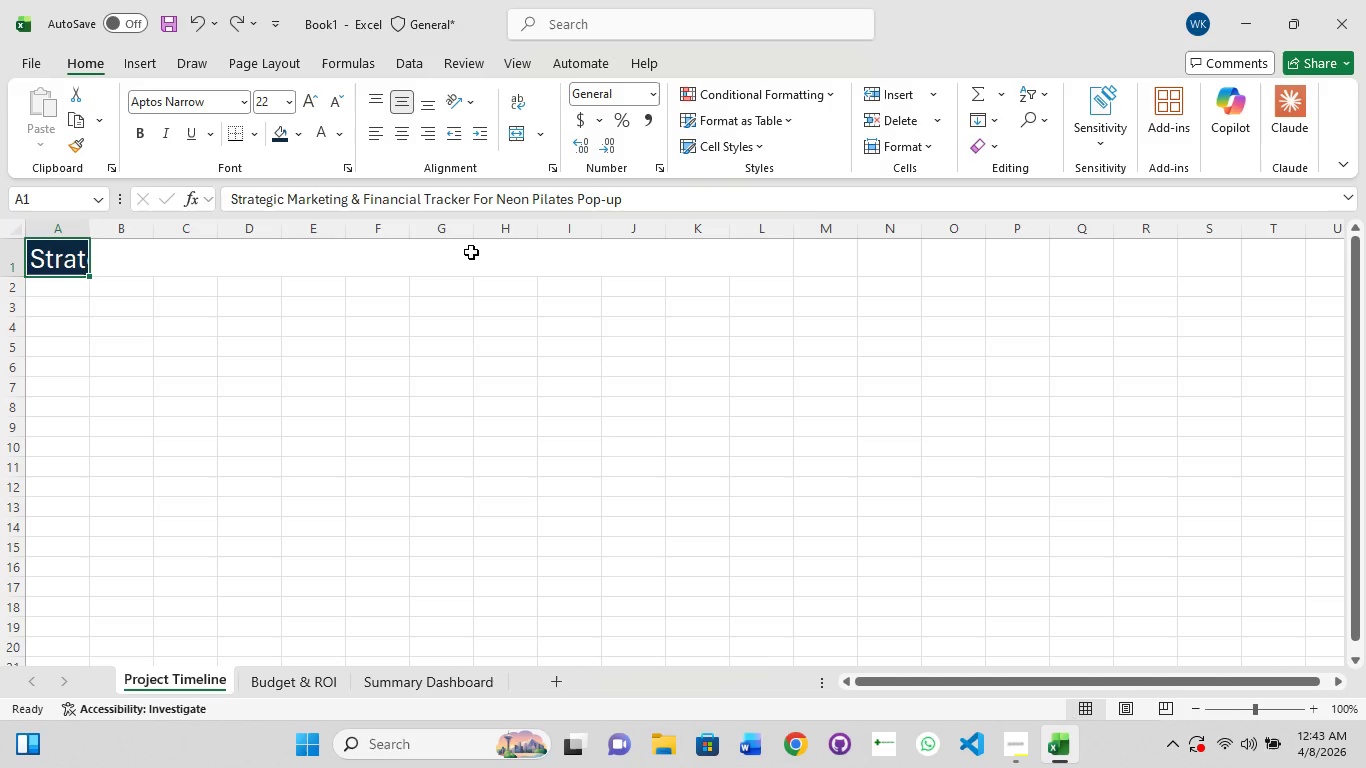 
key(Control+Z)
 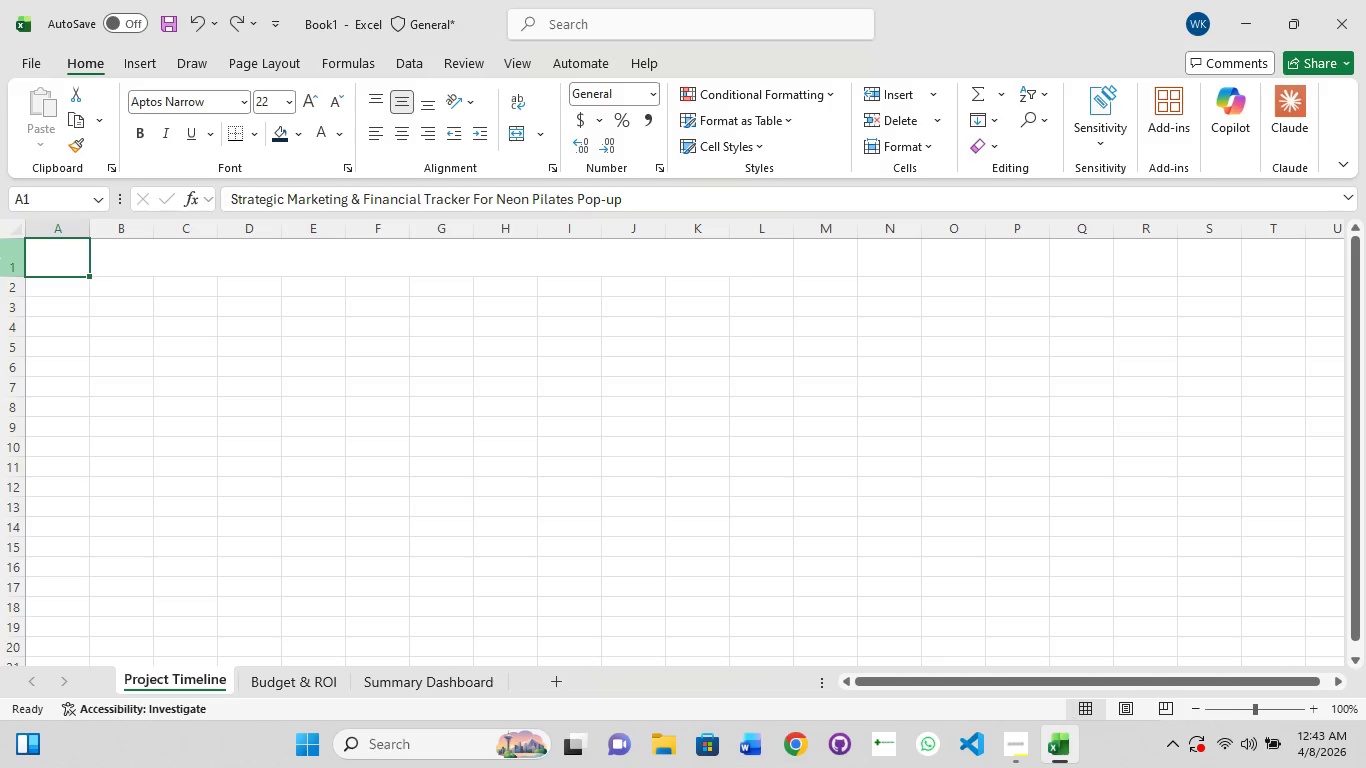 
key(Control+Z)
 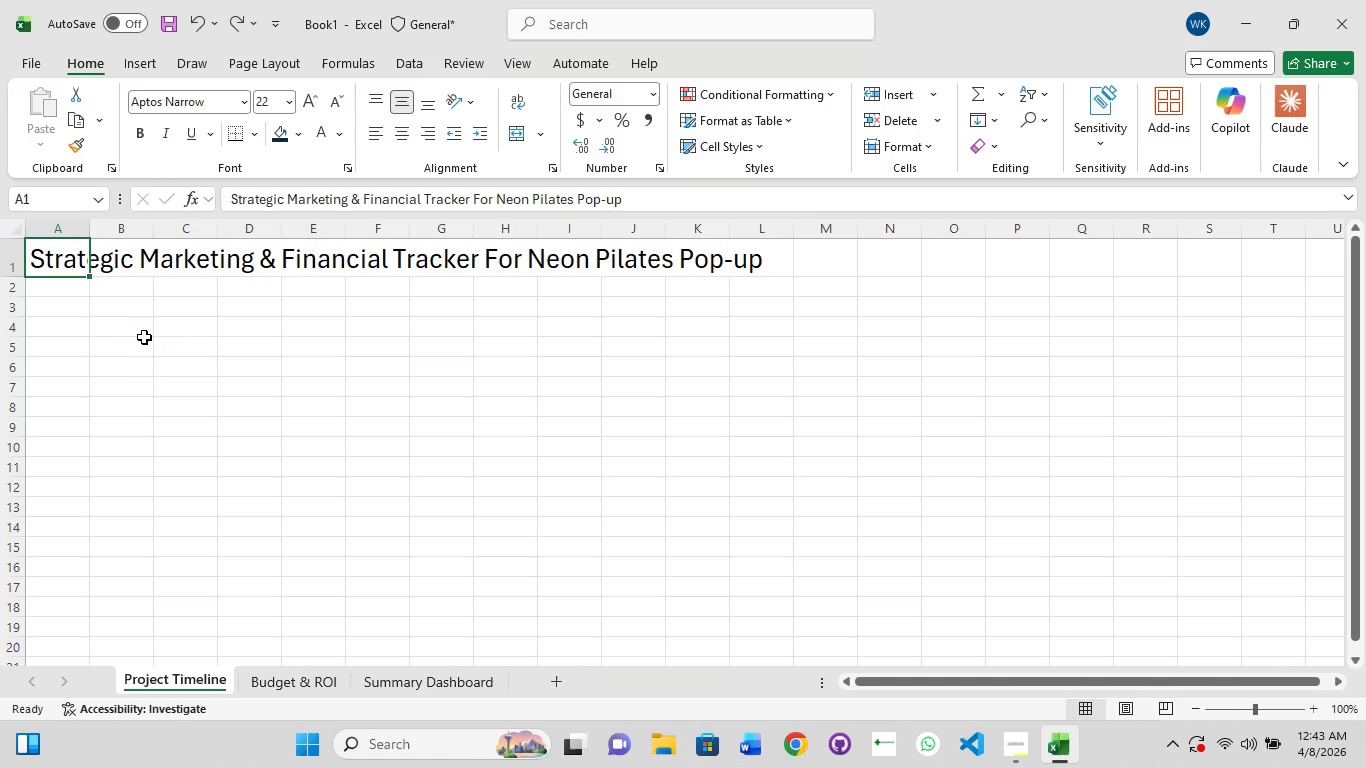 
left_click([148, 337])
 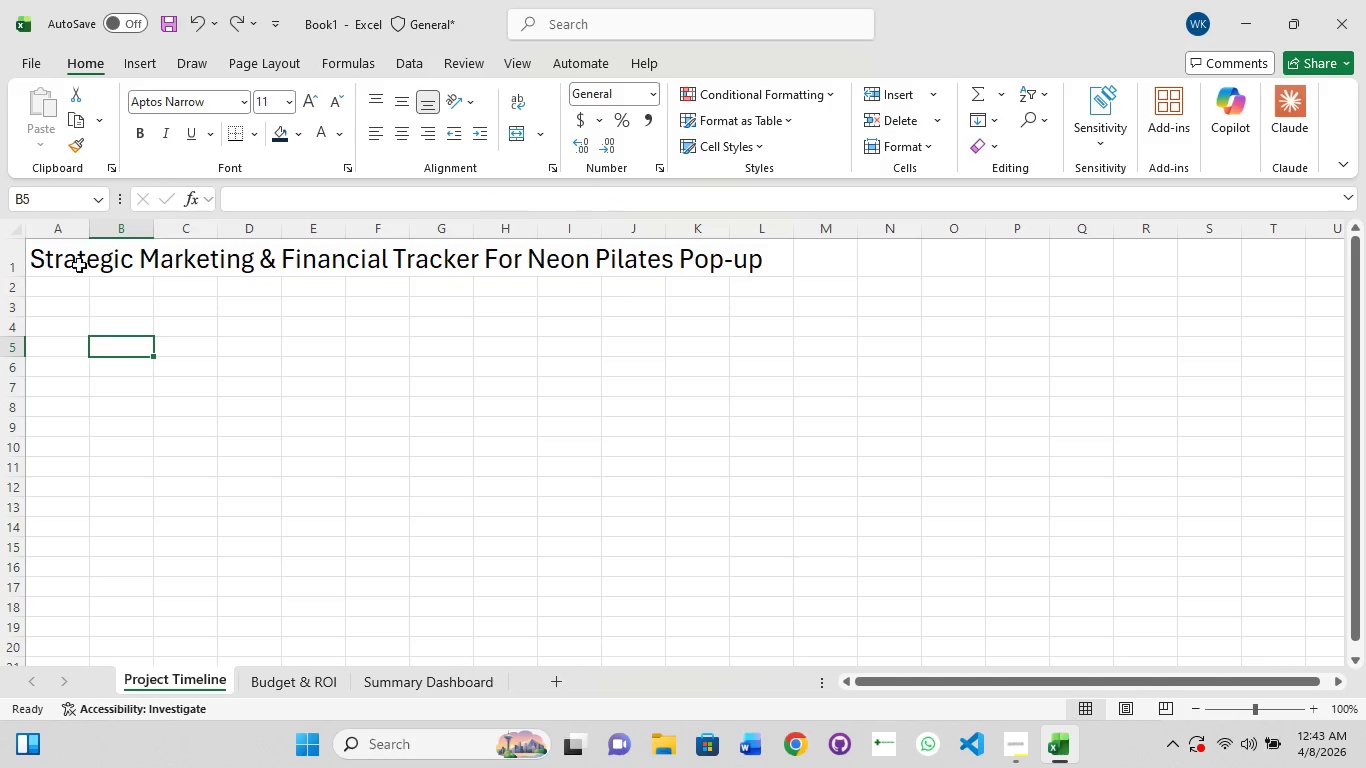 
left_click([129, 261])
 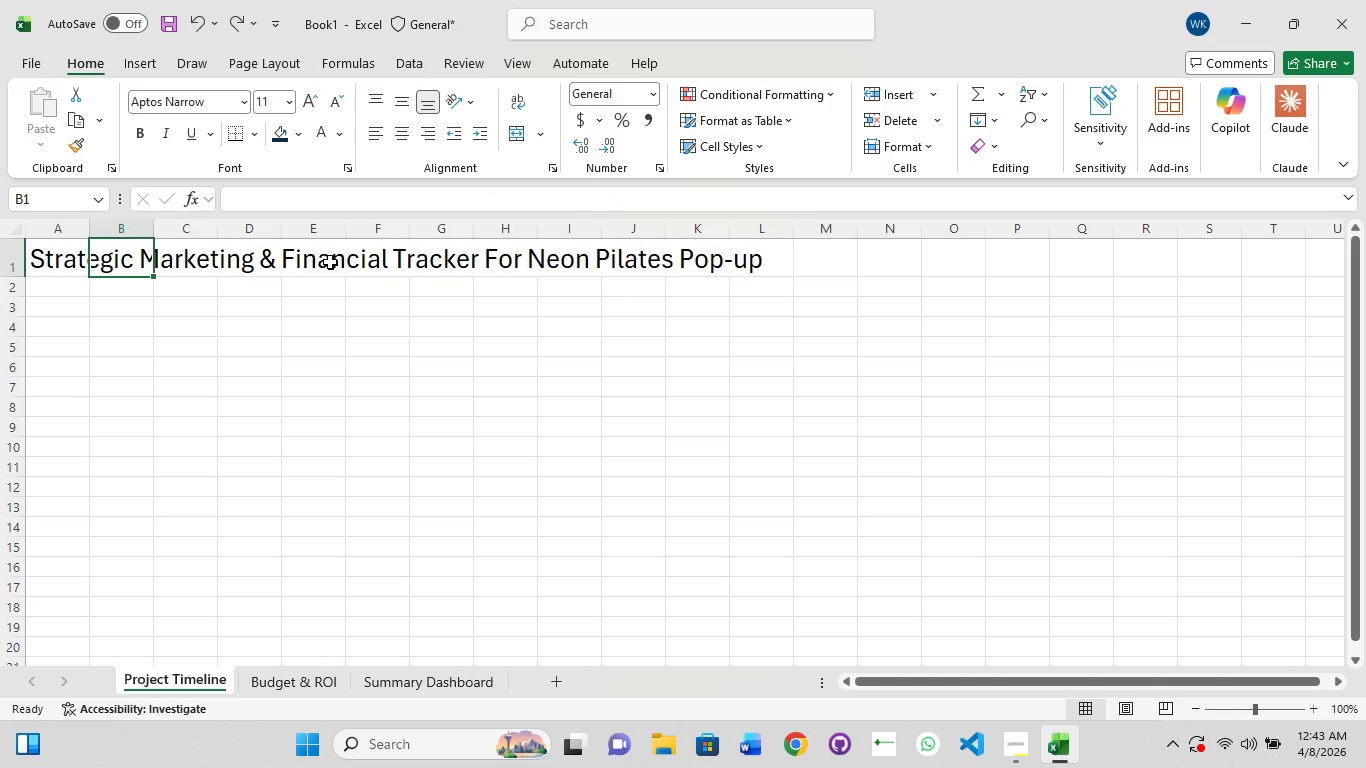 
left_click([332, 262])
 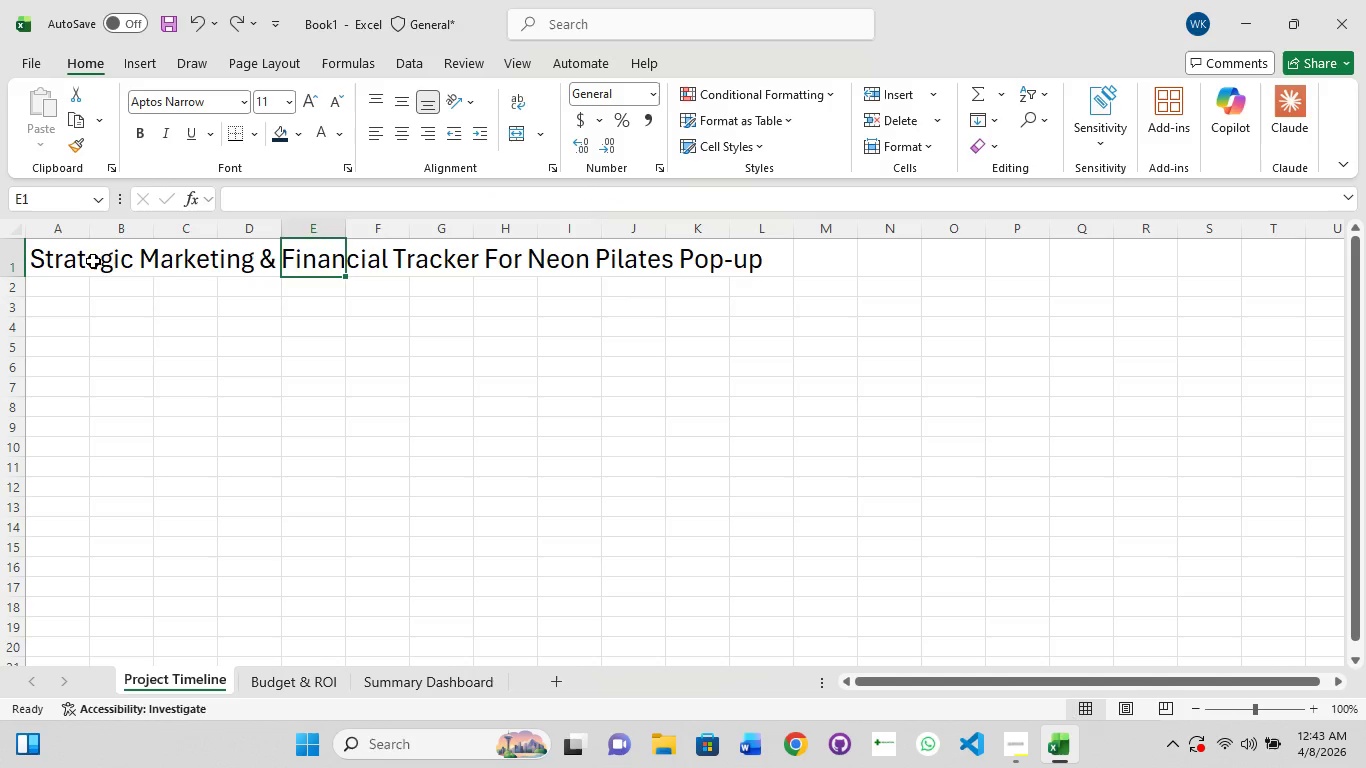 
left_click([93, 261])
 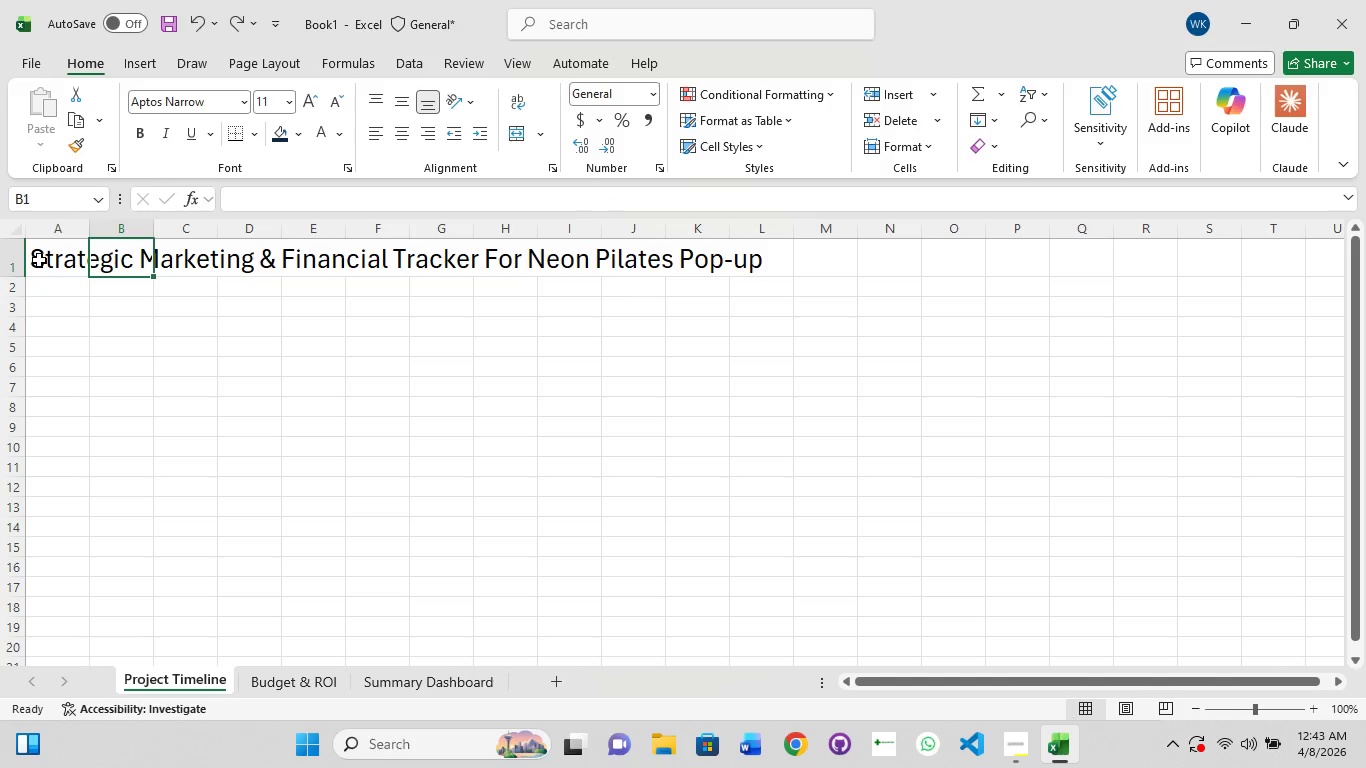 
left_click([39, 260])
 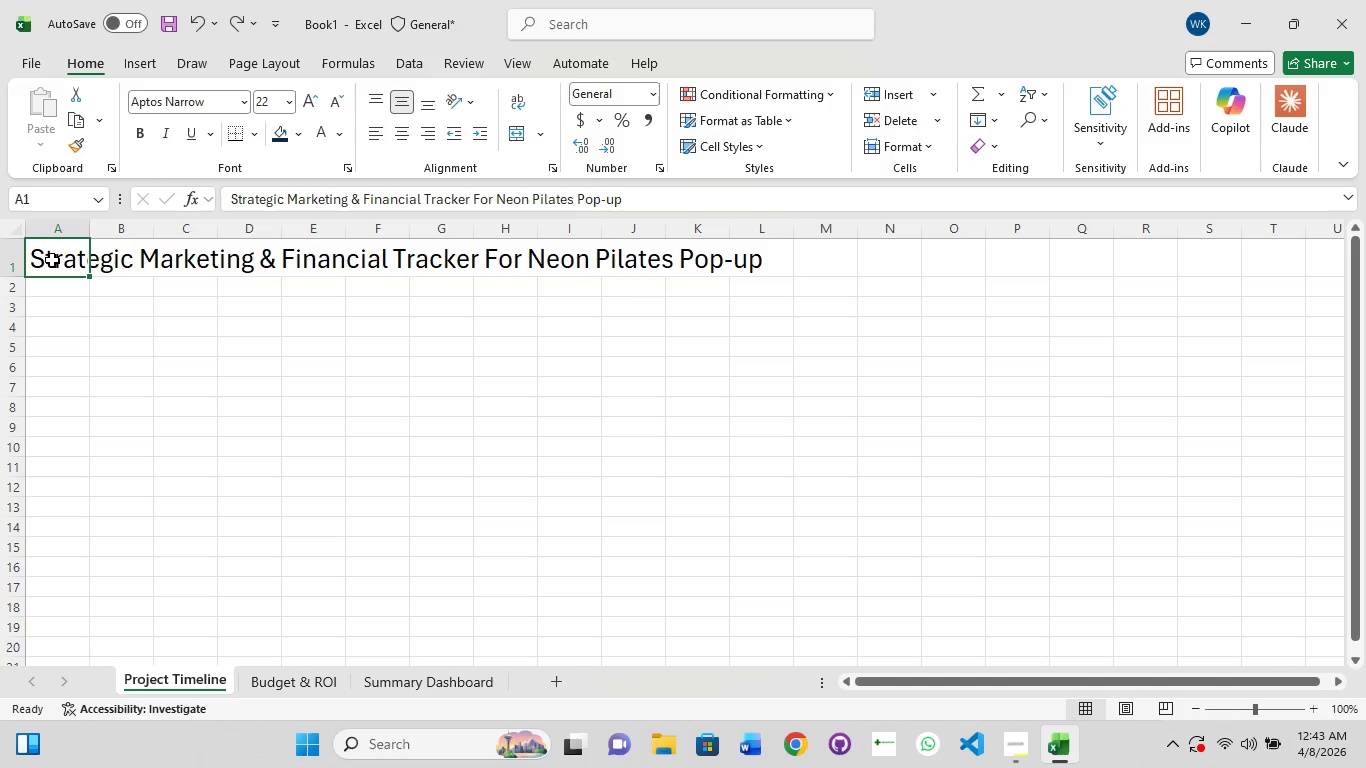 
left_click([54, 260])
 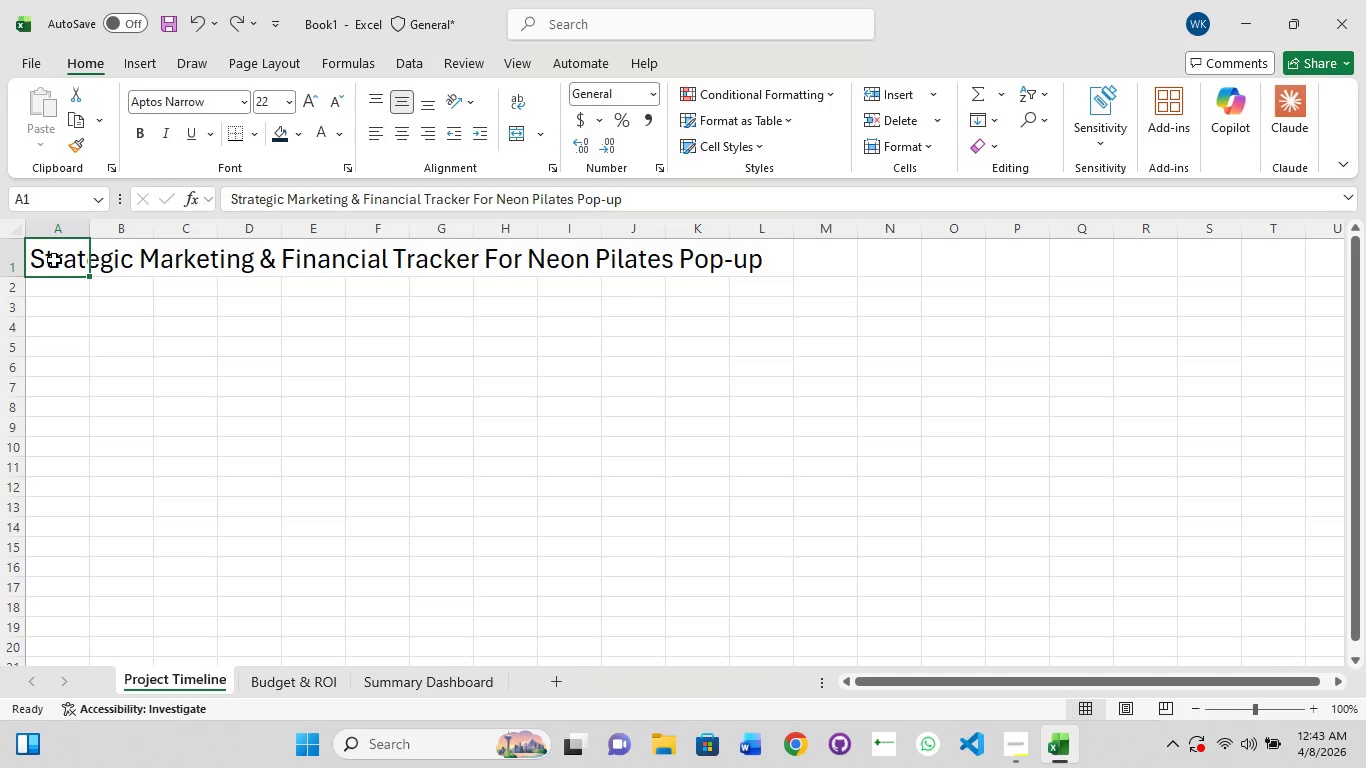 
left_click([54, 260])
 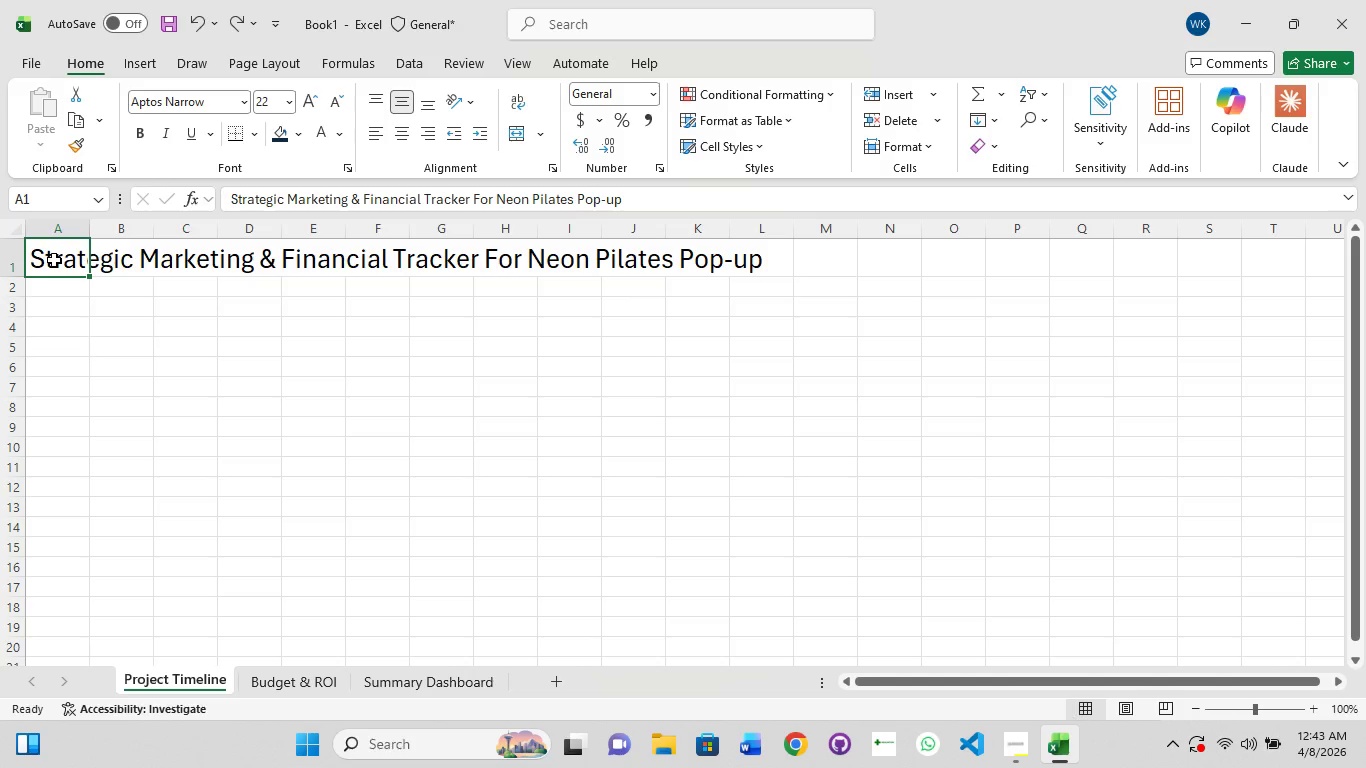 
double_click([54, 260])
 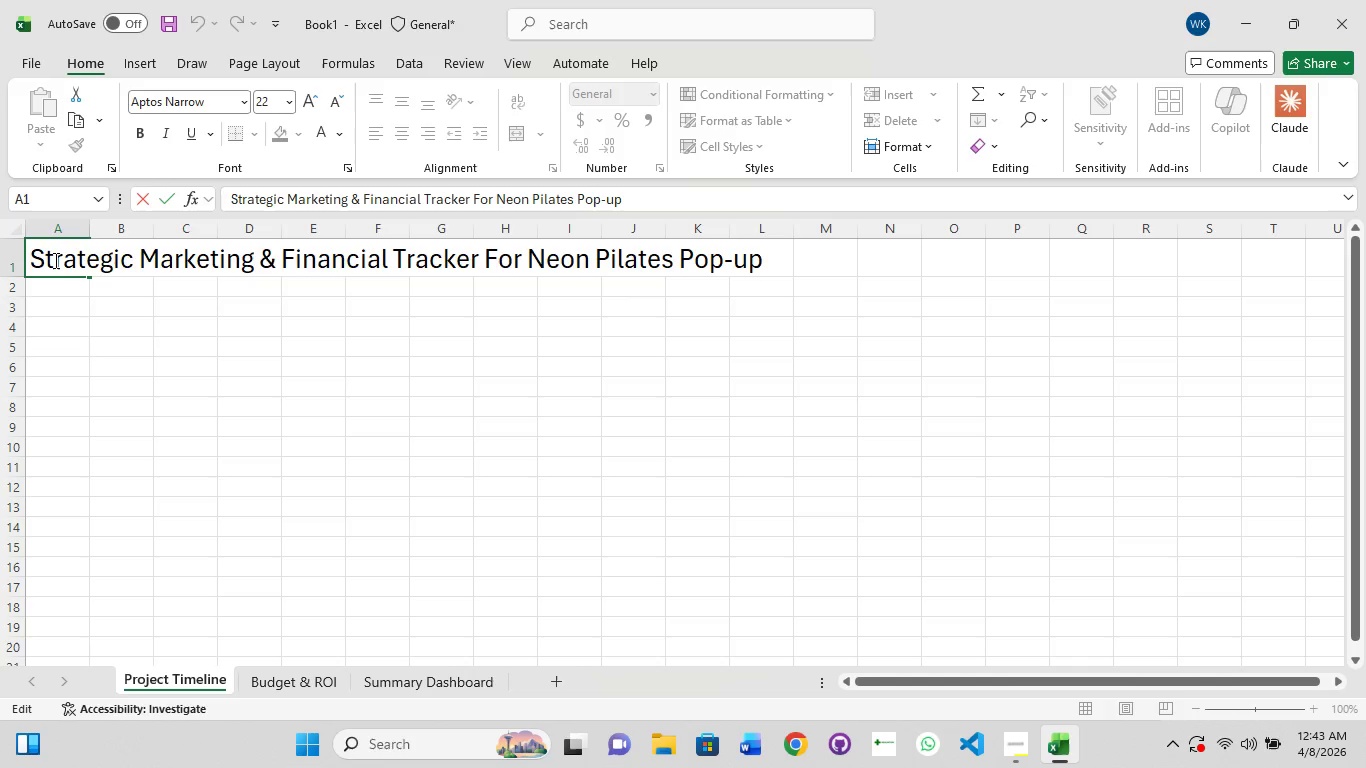 
triple_click([54, 260])
 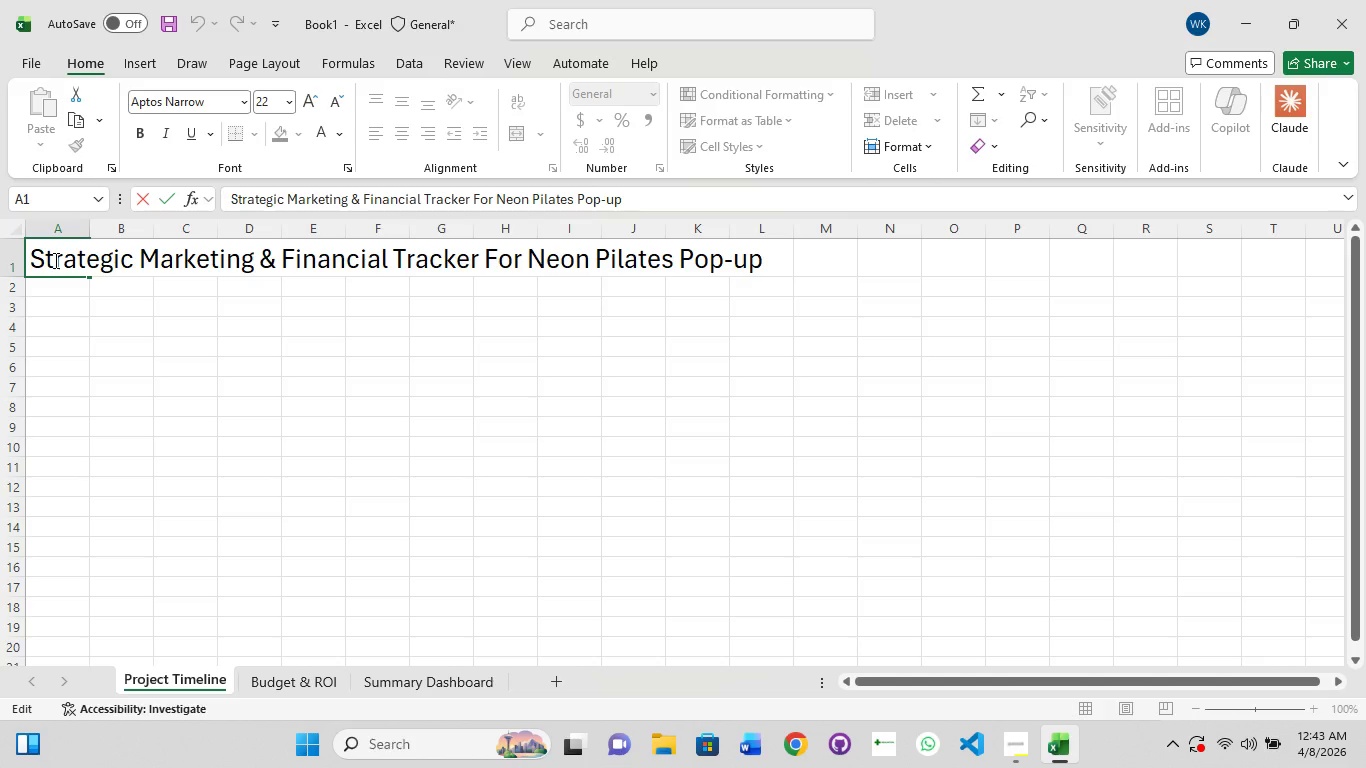 
wait(8.67)
 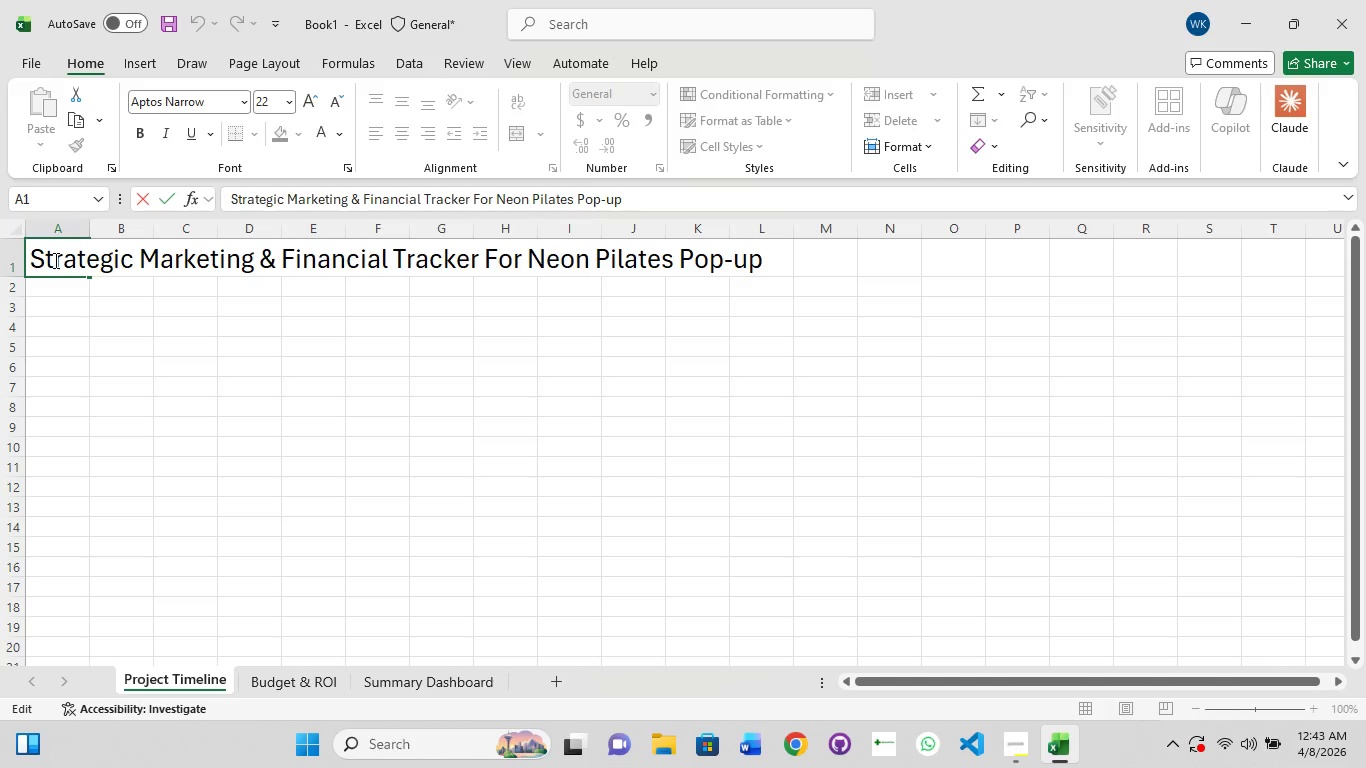 
hold_key(key=ShiftLeft, duration=1.09)
 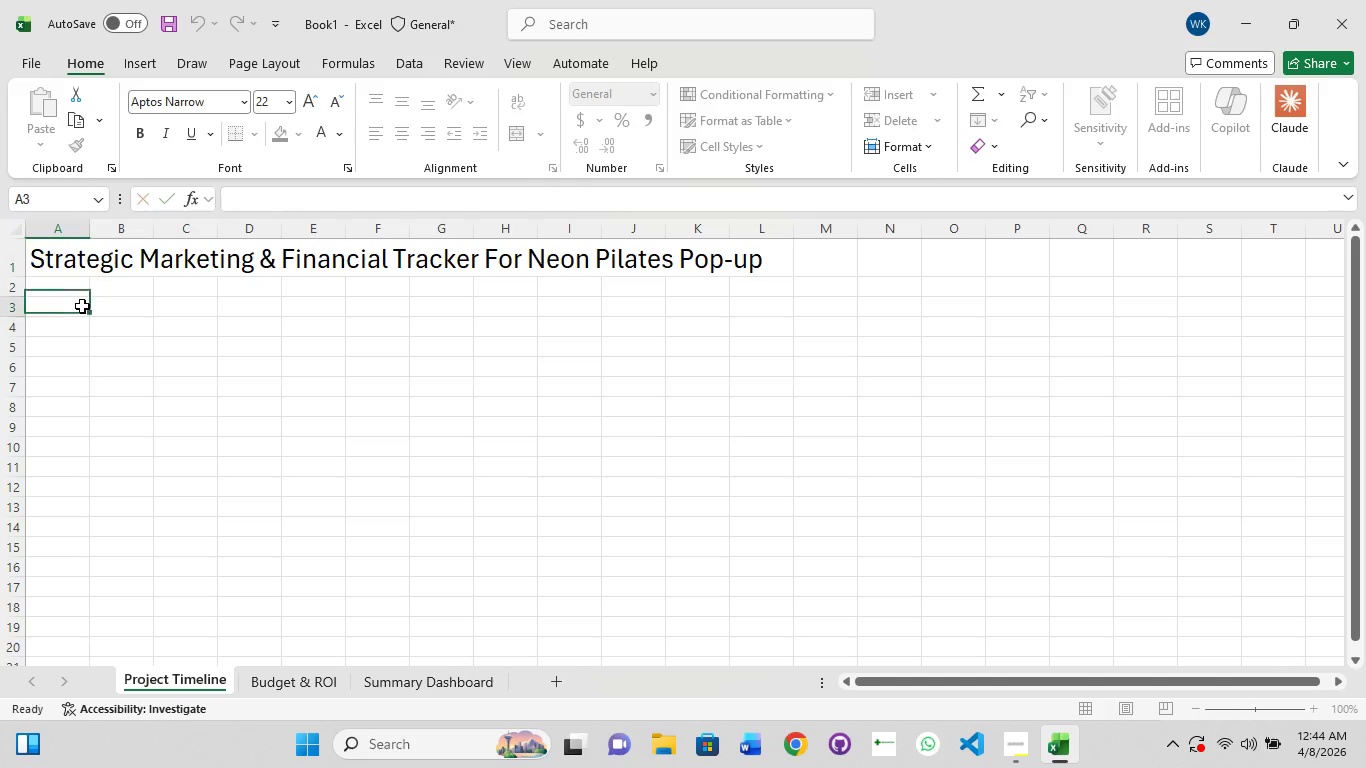 
left_click([82, 306])
 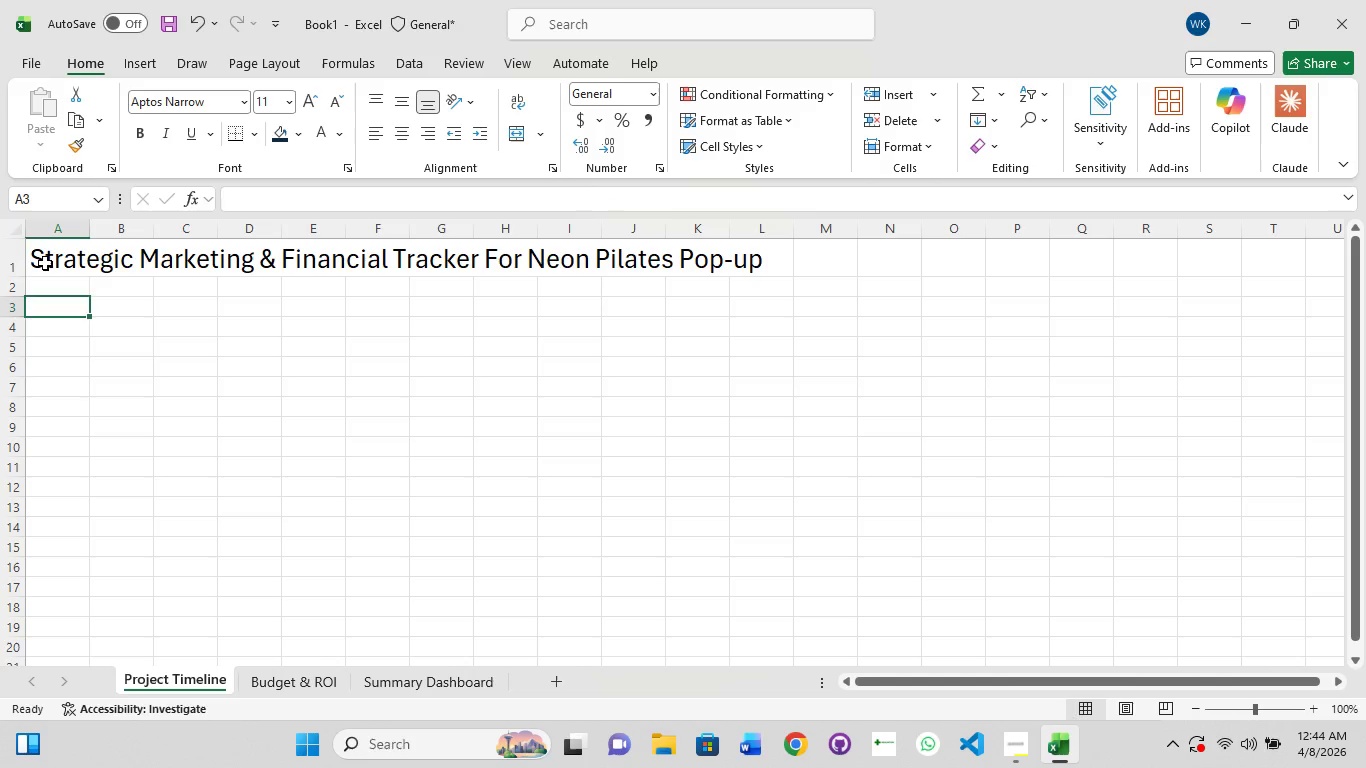 
left_click([45, 263])
 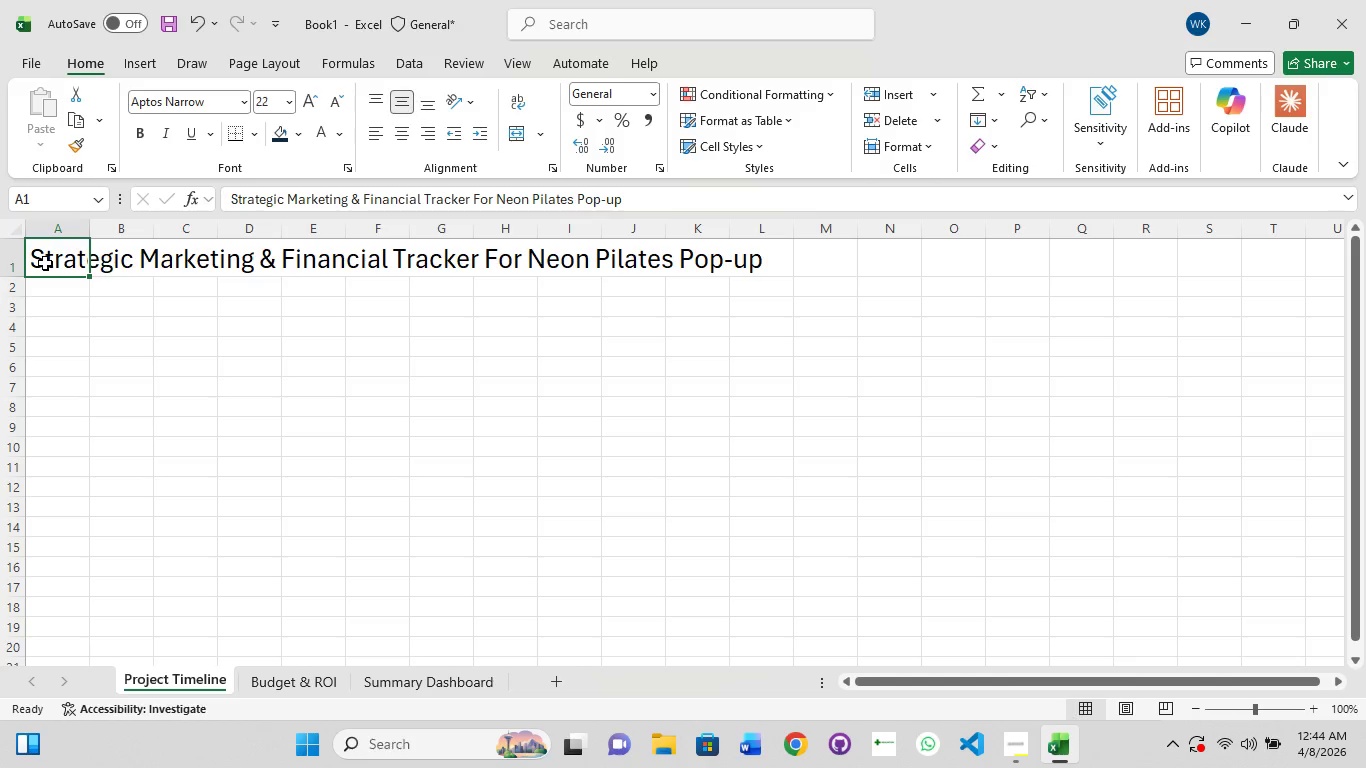 
hold_key(key=ShiftLeft, duration=1.5)
left_click_drag(start_coordinate=[45, 263], to_coordinate=[758, 262])
 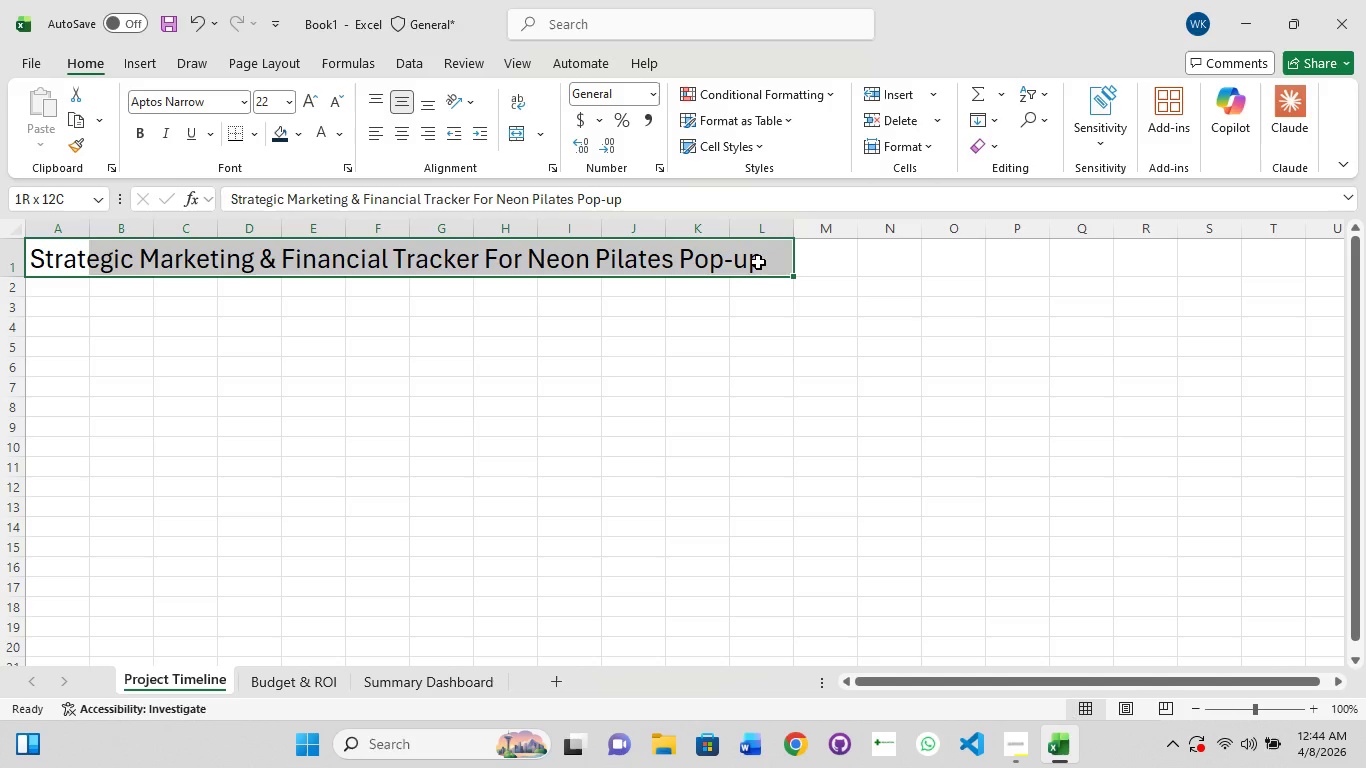 
hold_key(key=ShiftLeft, duration=1.5)
 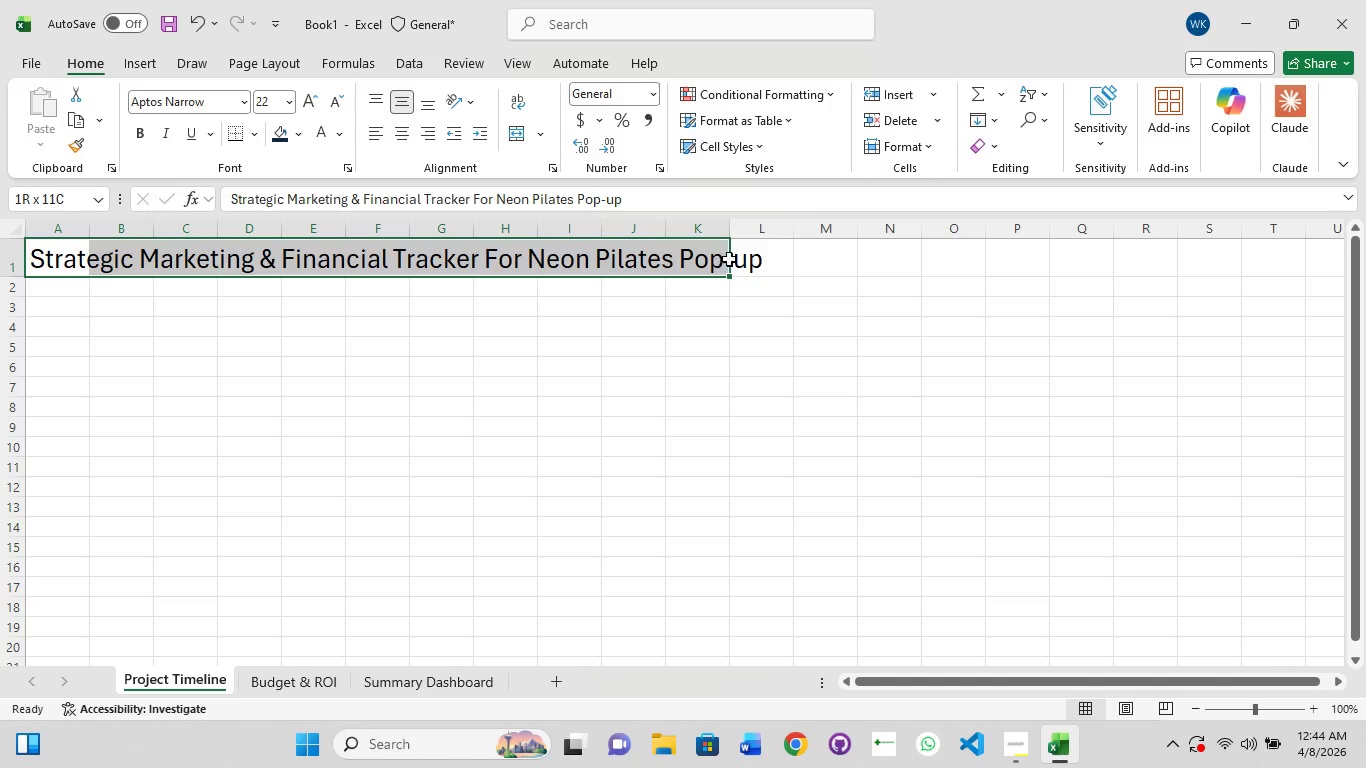 
hold_key(key=ShiftLeft, duration=1.51)
 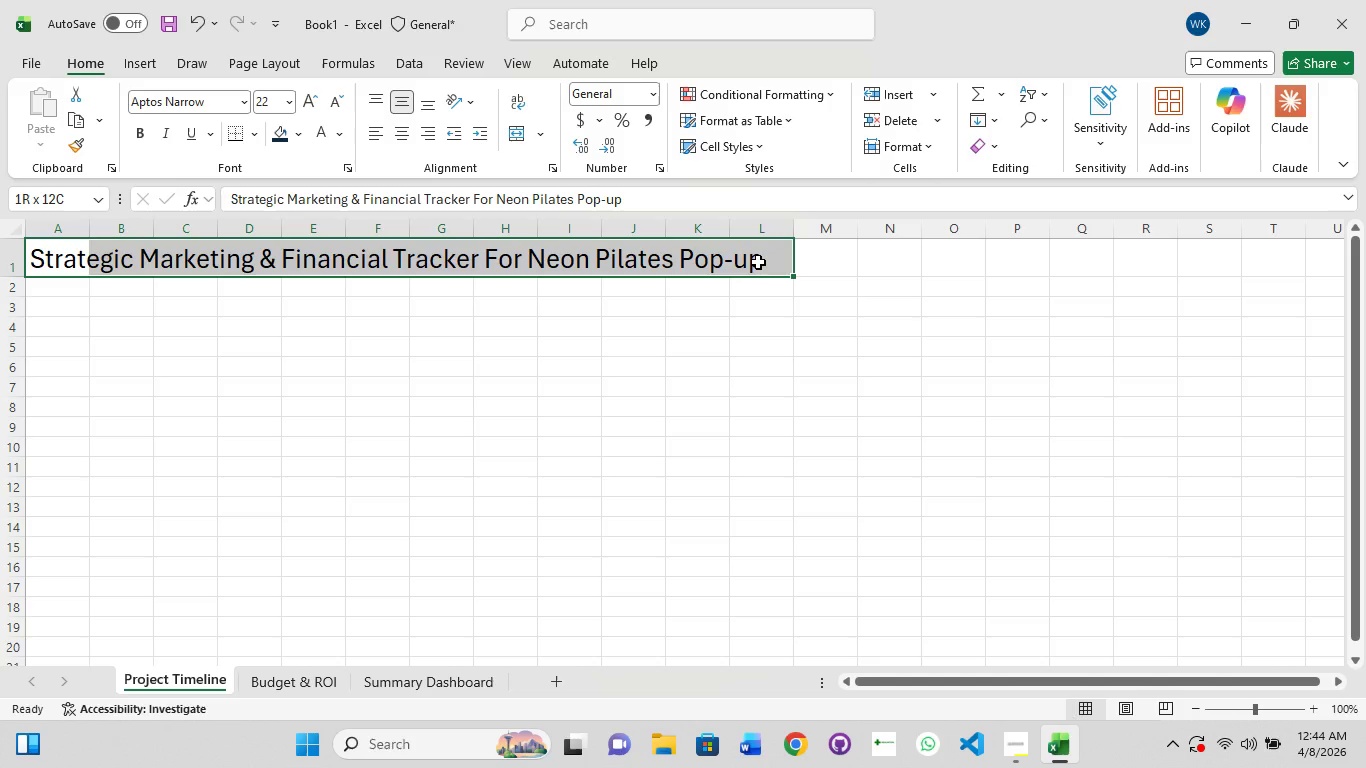 
hold_key(key=ShiftLeft, duration=1.39)
 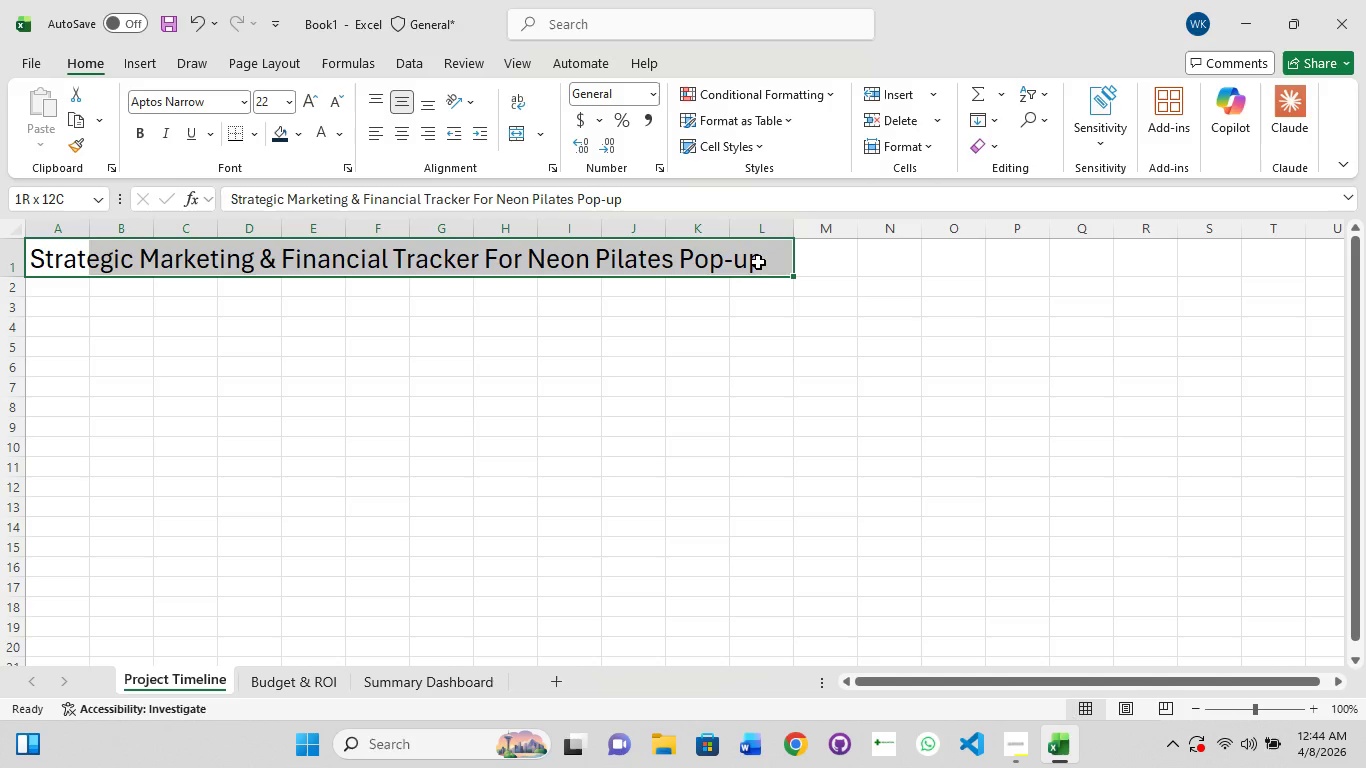 
hold_key(key=ShiftLeft, duration=1.5)
left_click_drag(start_coordinate=[758, 262], to_coordinate=[1301, 262])
 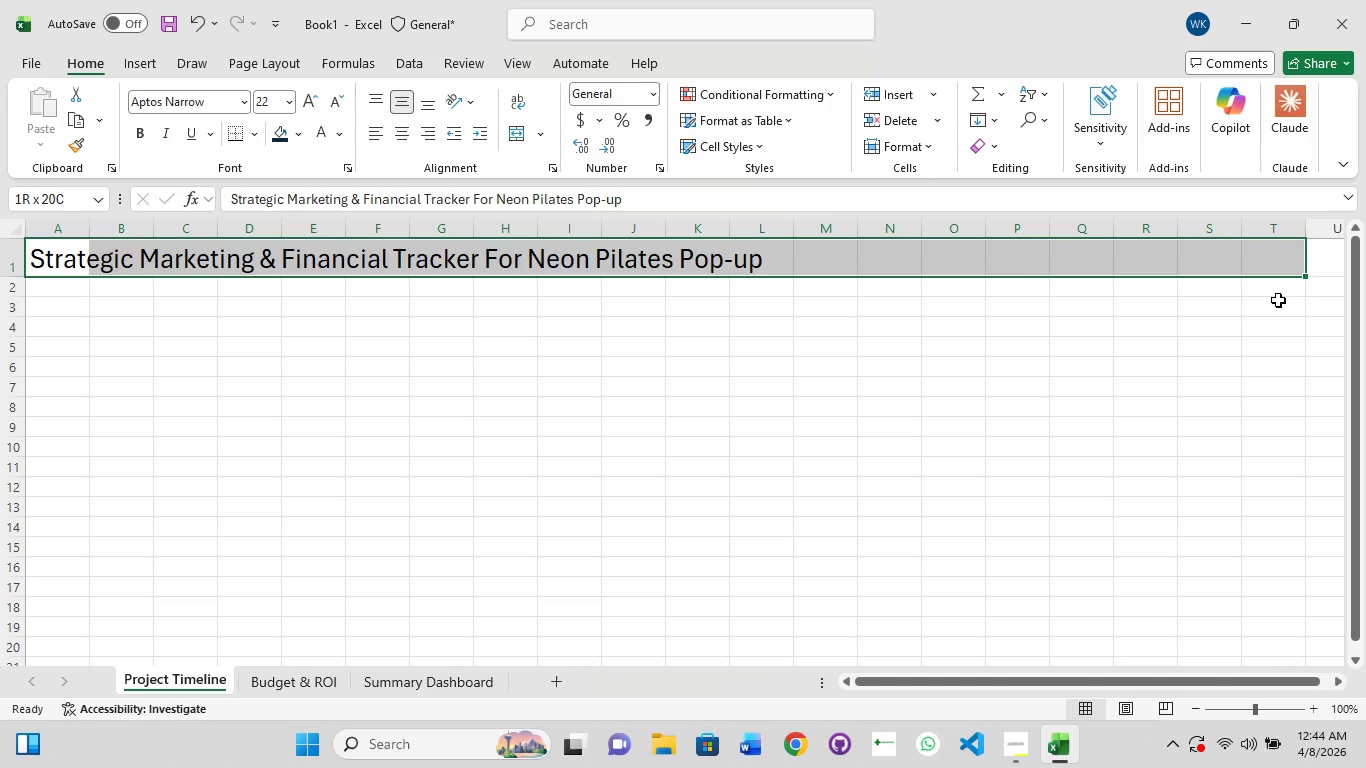 
hold_key(key=ShiftLeft, duration=1.5)
 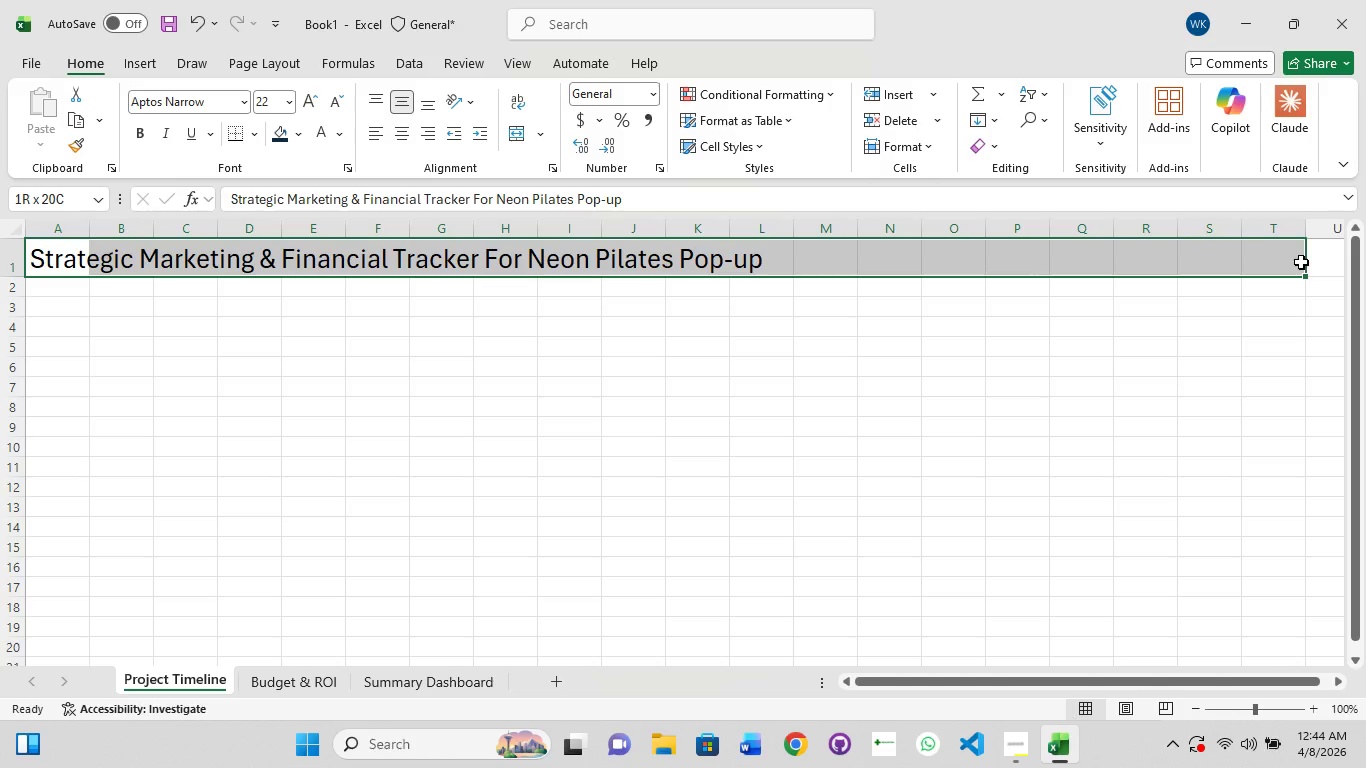 
hold_key(key=ShiftLeft, duration=0.47)
 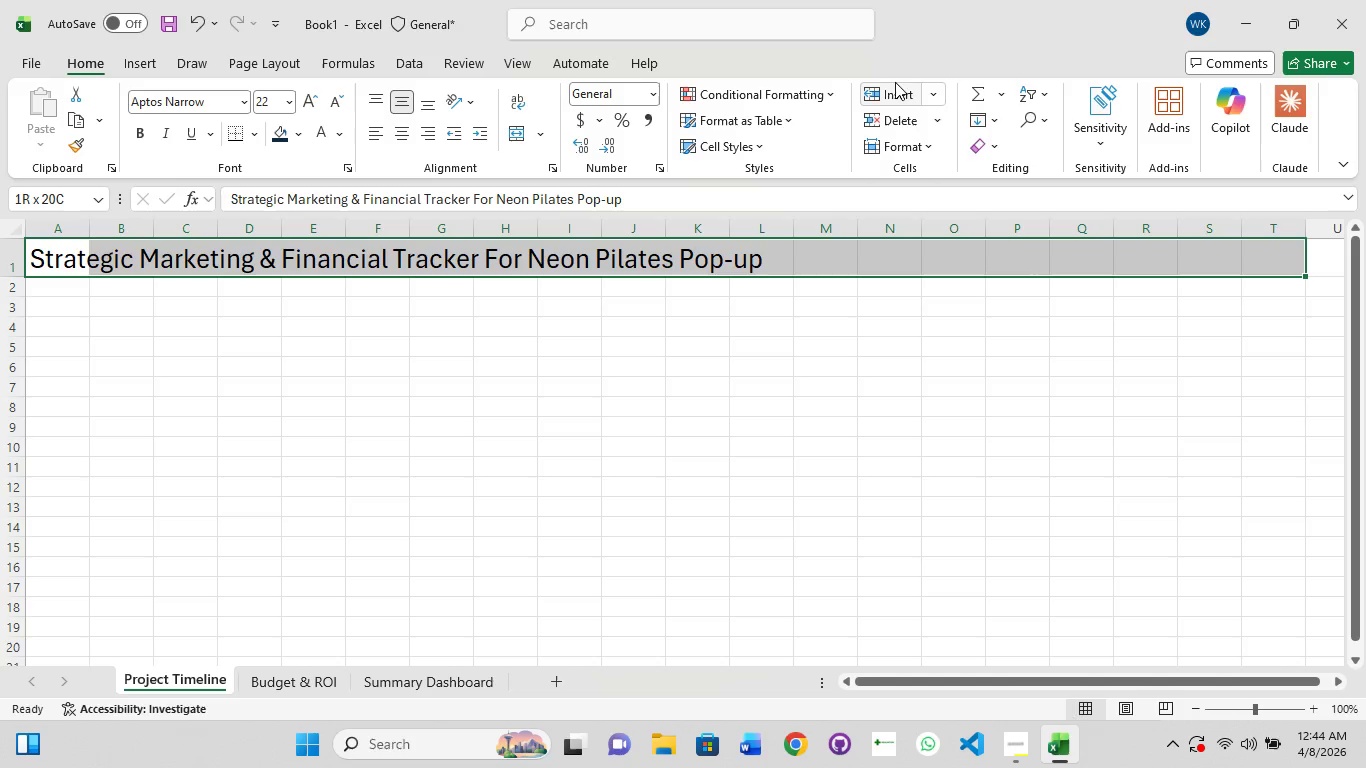 
wait(7.55)
 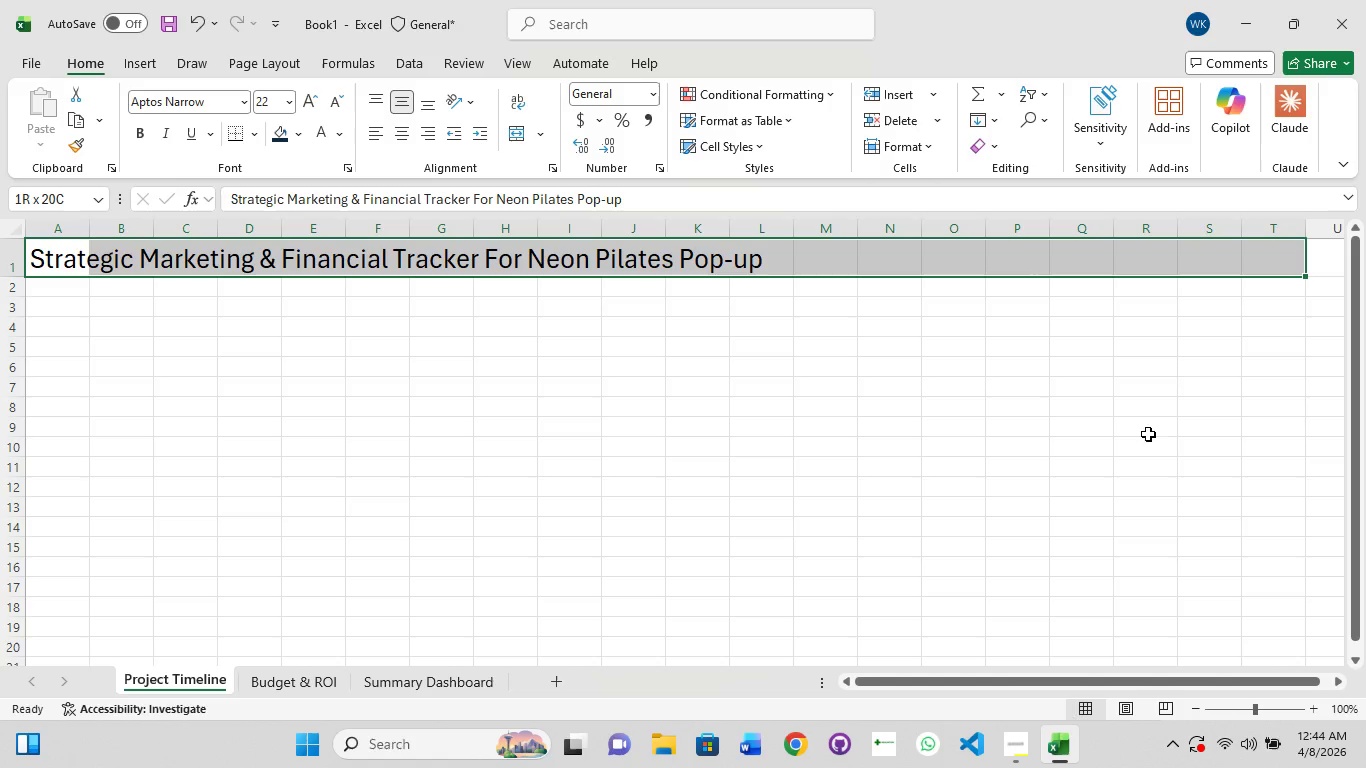 
key(Control+1)
 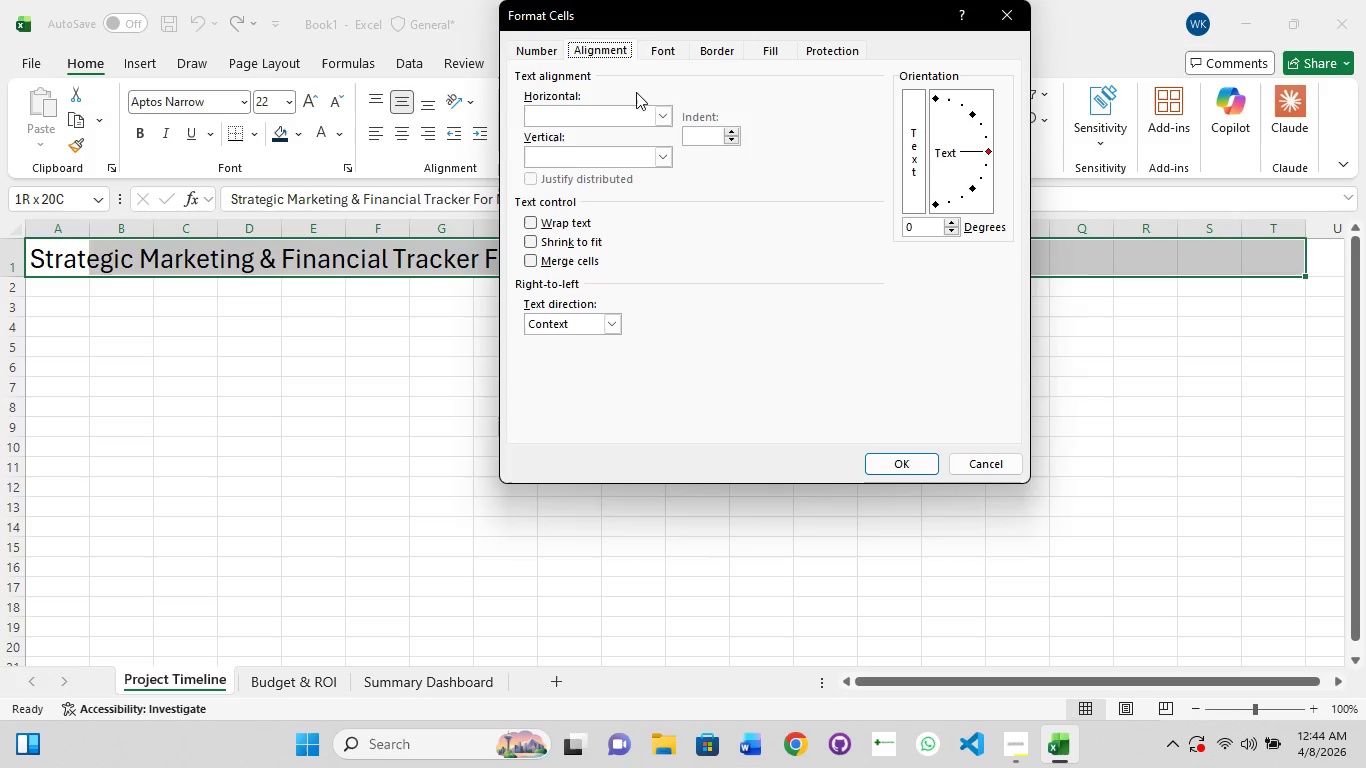 
left_click([674, 108])
 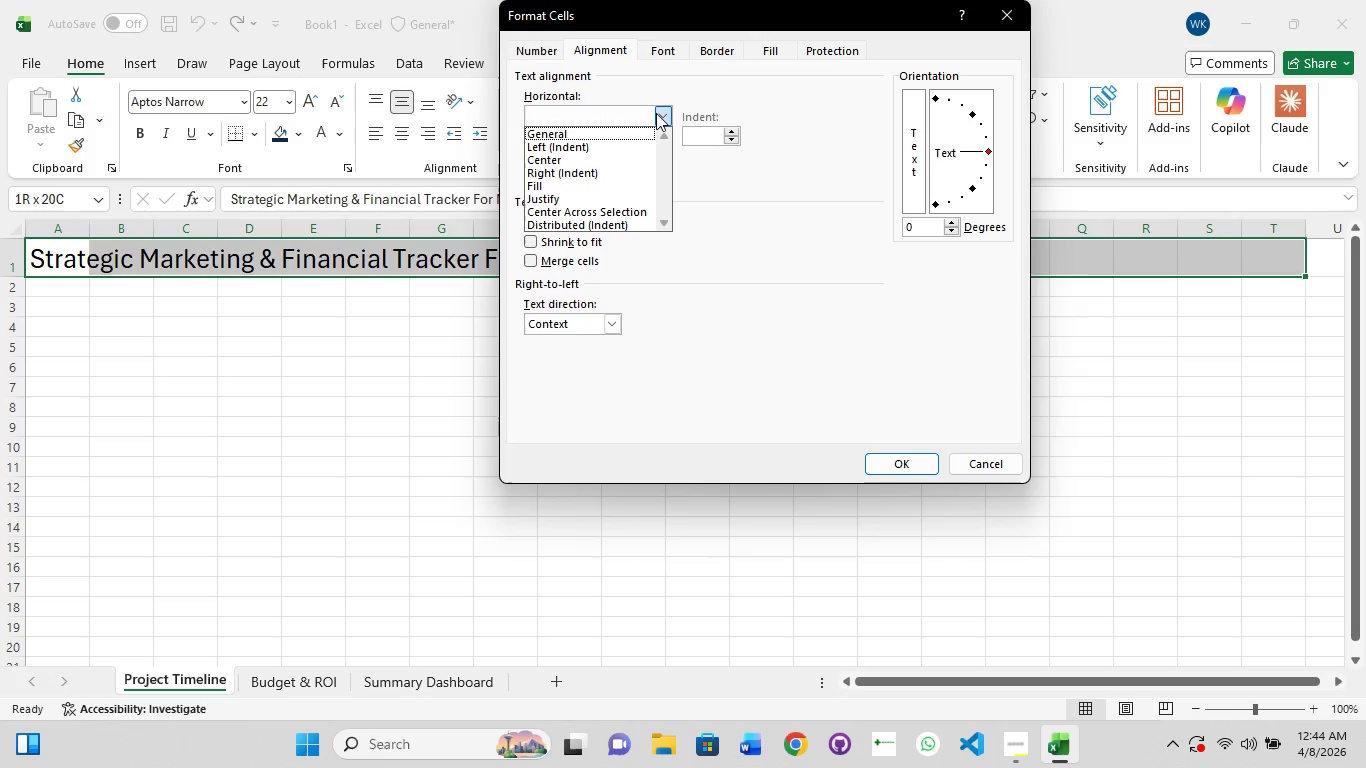 
left_click([656, 113])
 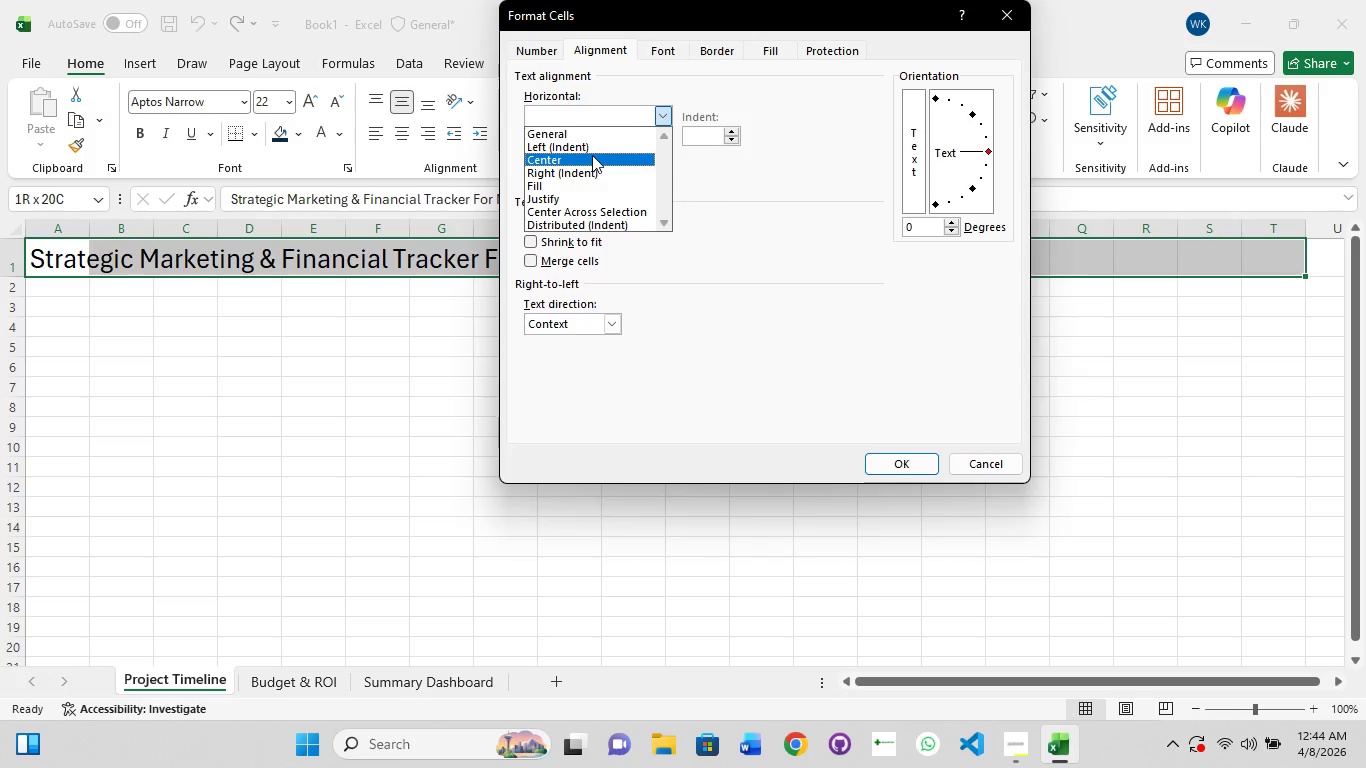 
left_click([592, 155])
 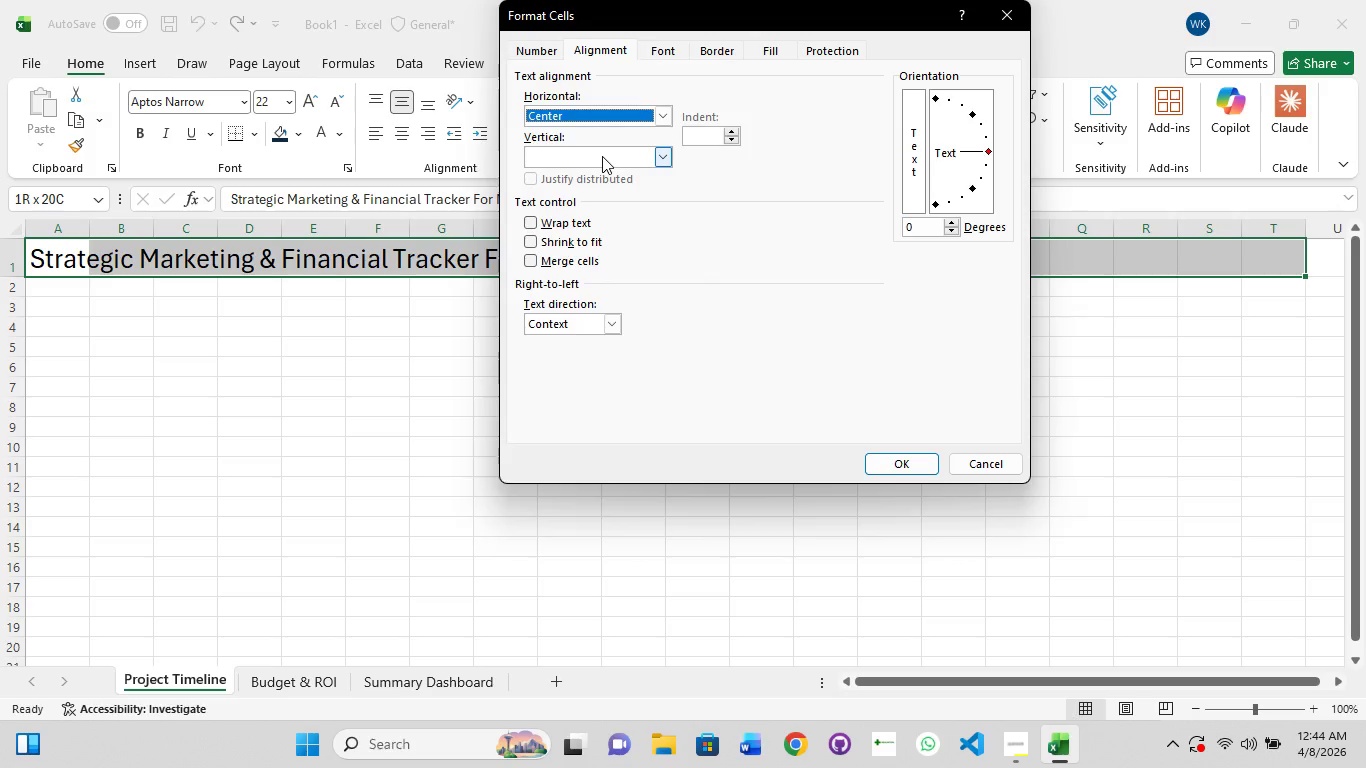 
wait(14.45)
 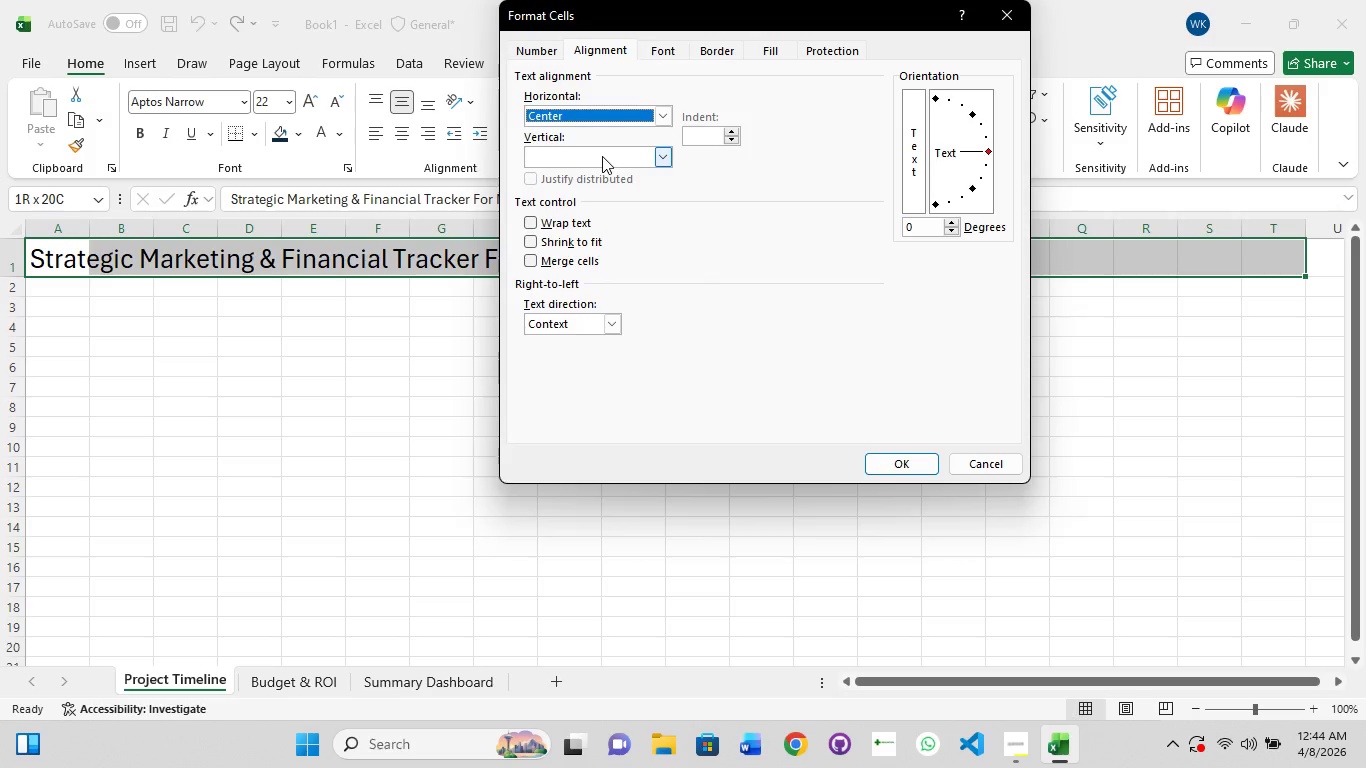 
left_click([909, 460])
 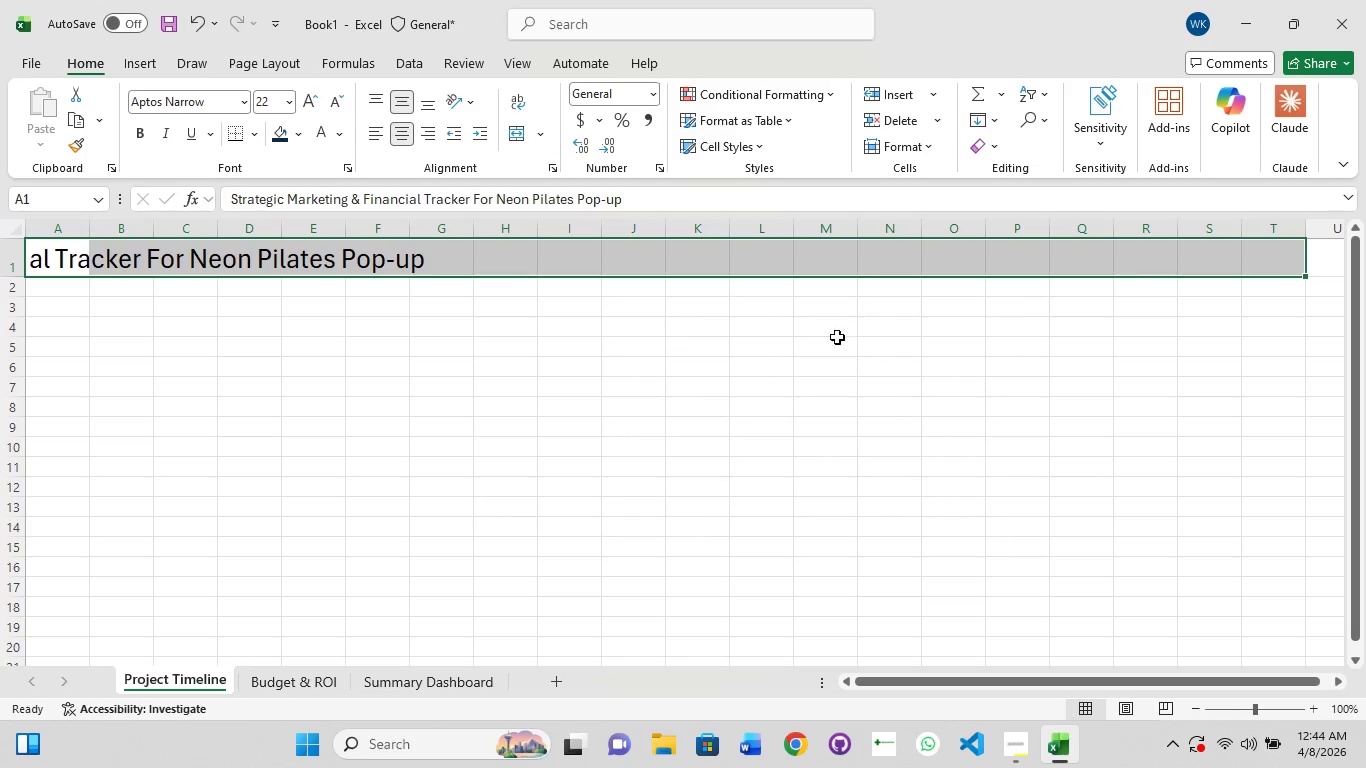 
left_click([732, 308])
 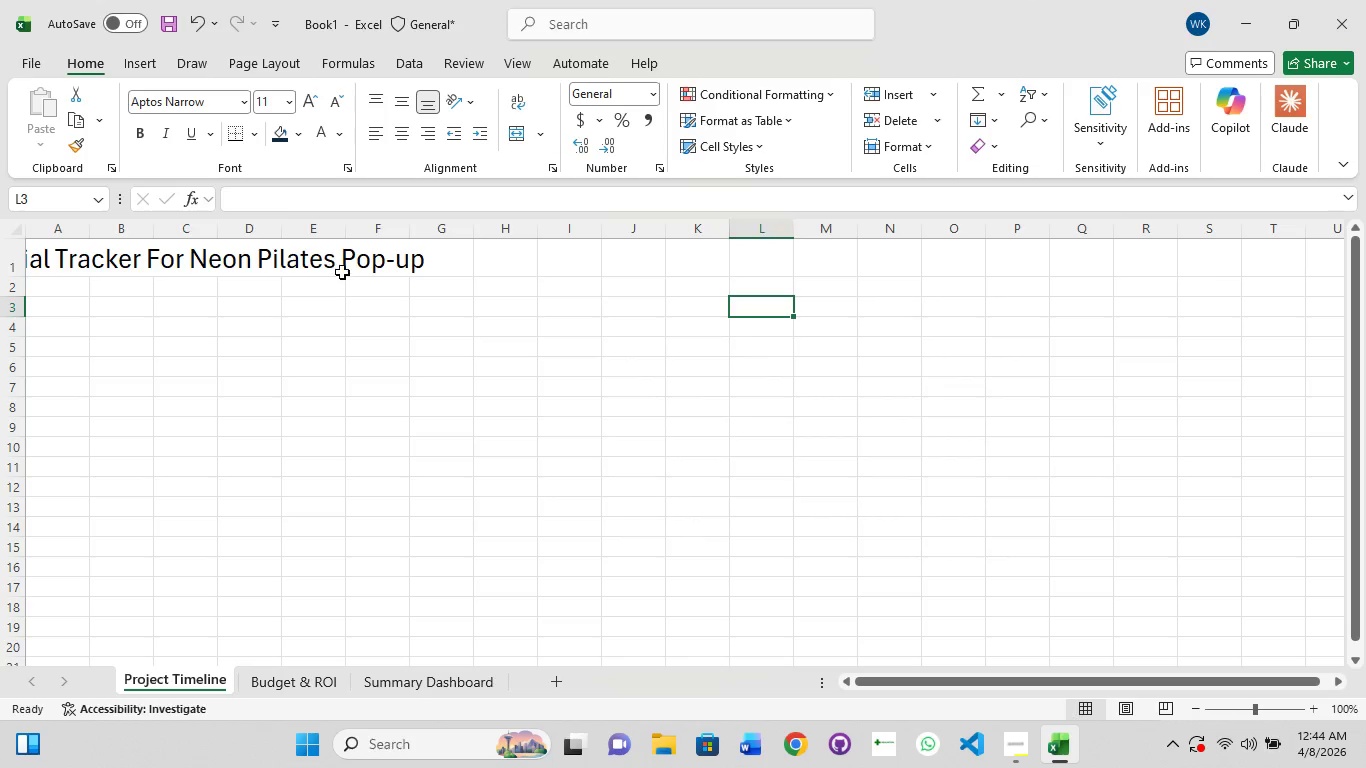 
left_click([342, 271])
 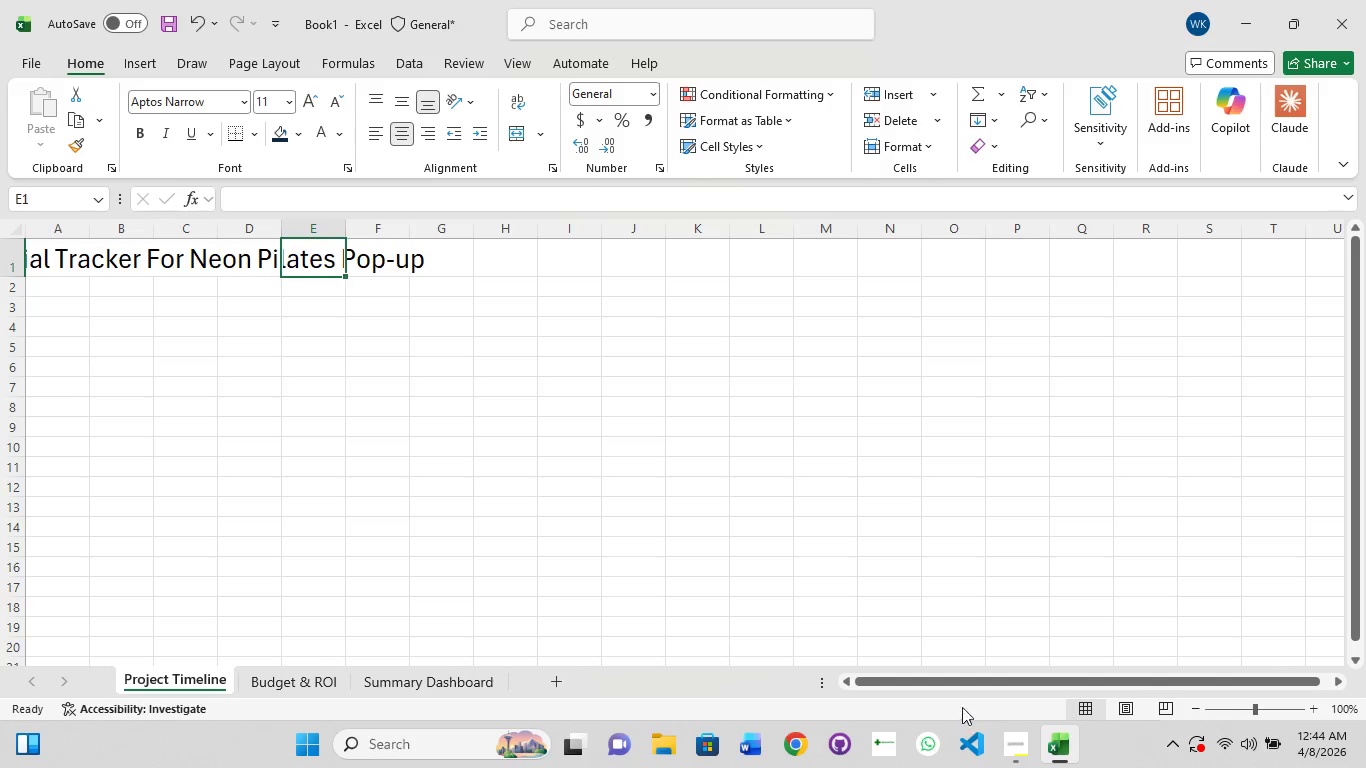 
left_click_drag(start_coordinate=[966, 684], to_coordinate=[864, 667])
 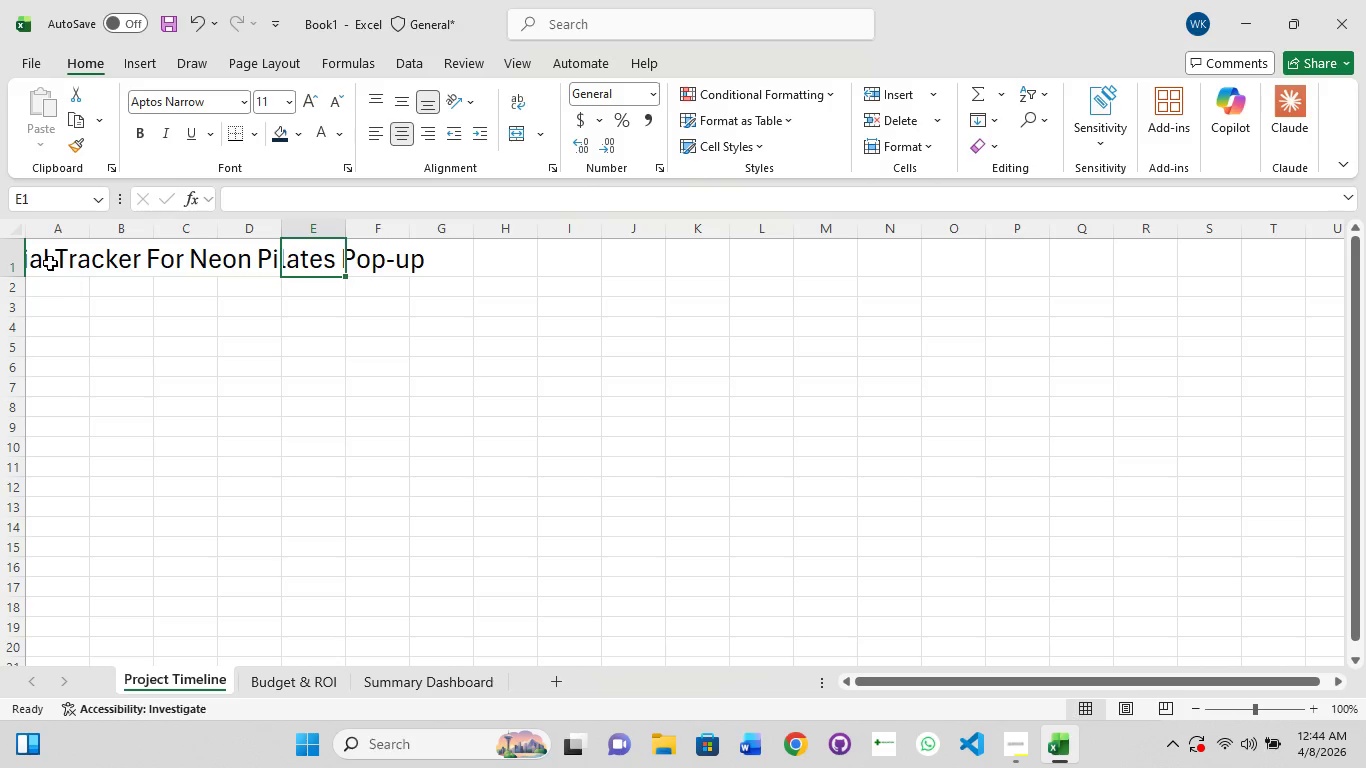 
left_click([49, 262])
 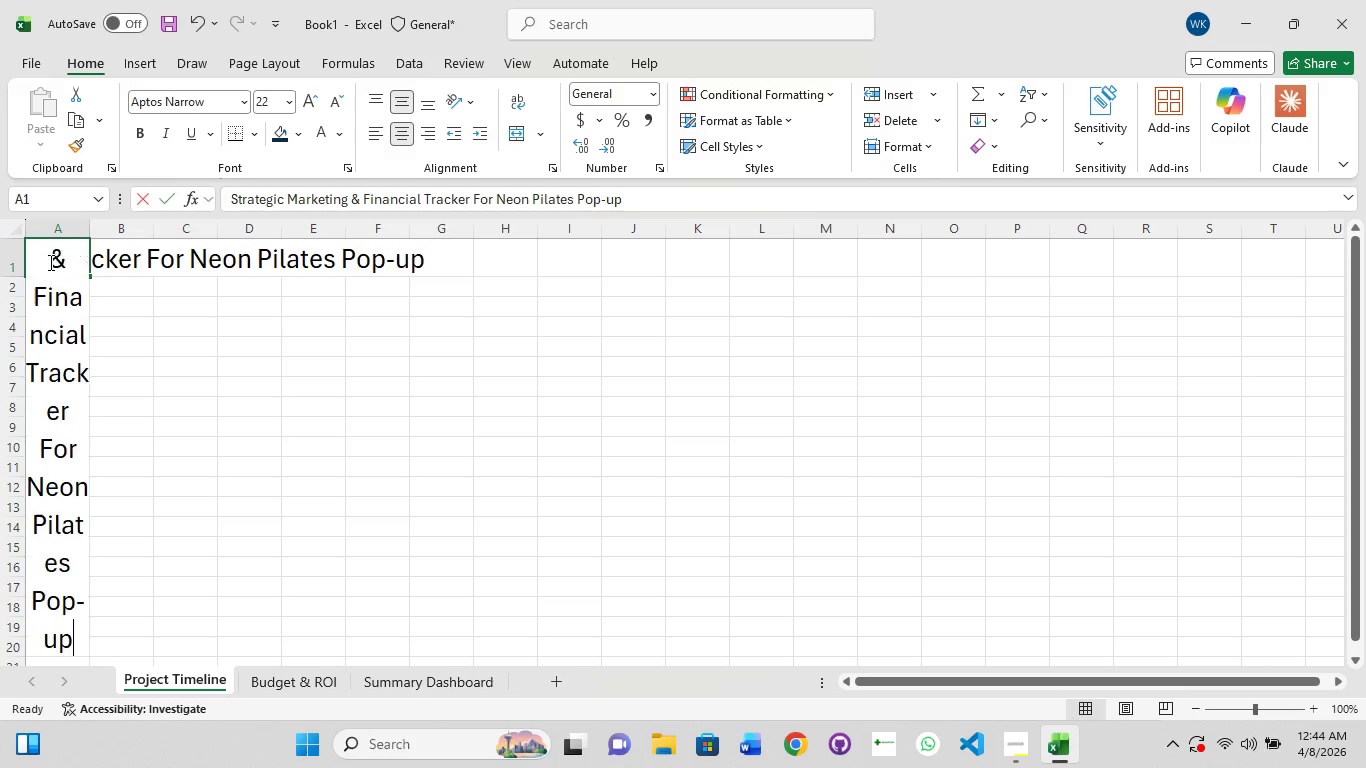 
triple_click([49, 262])
 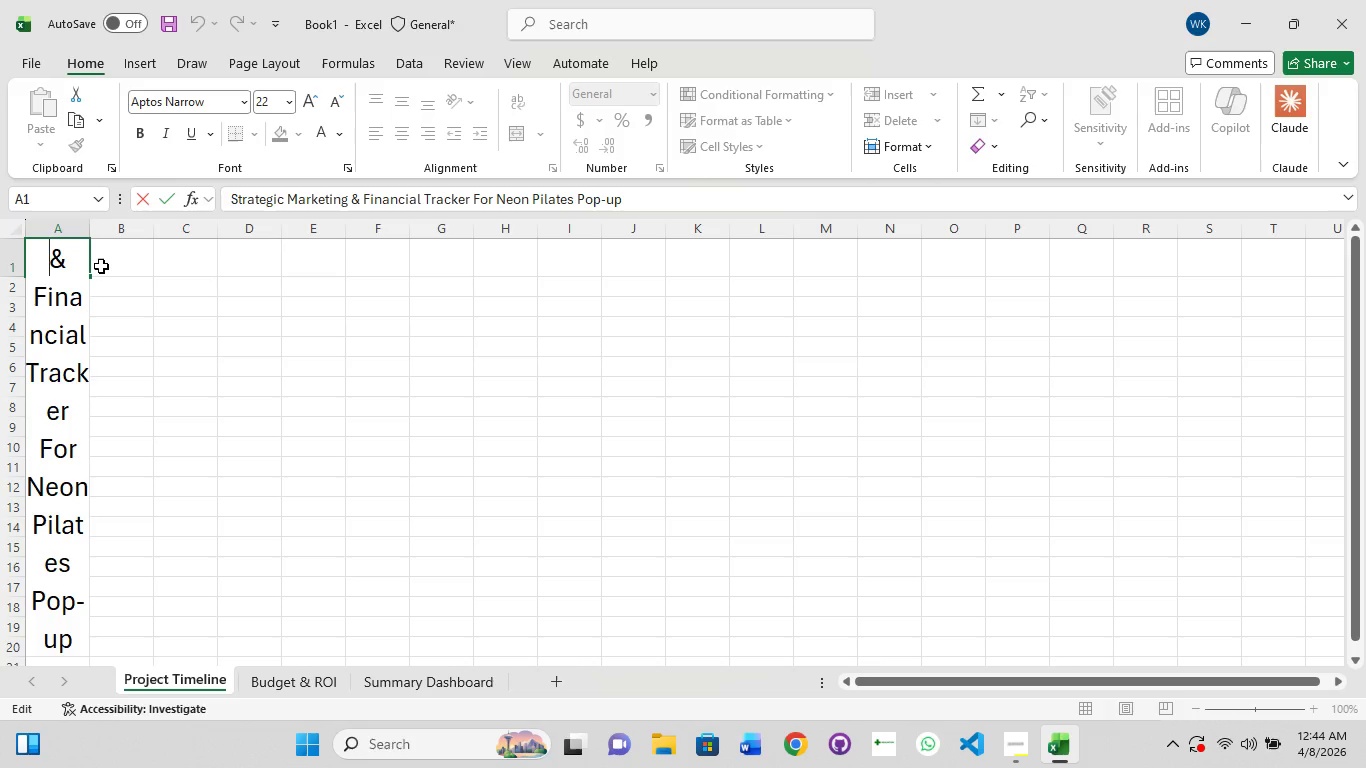 
wait(10.95)
 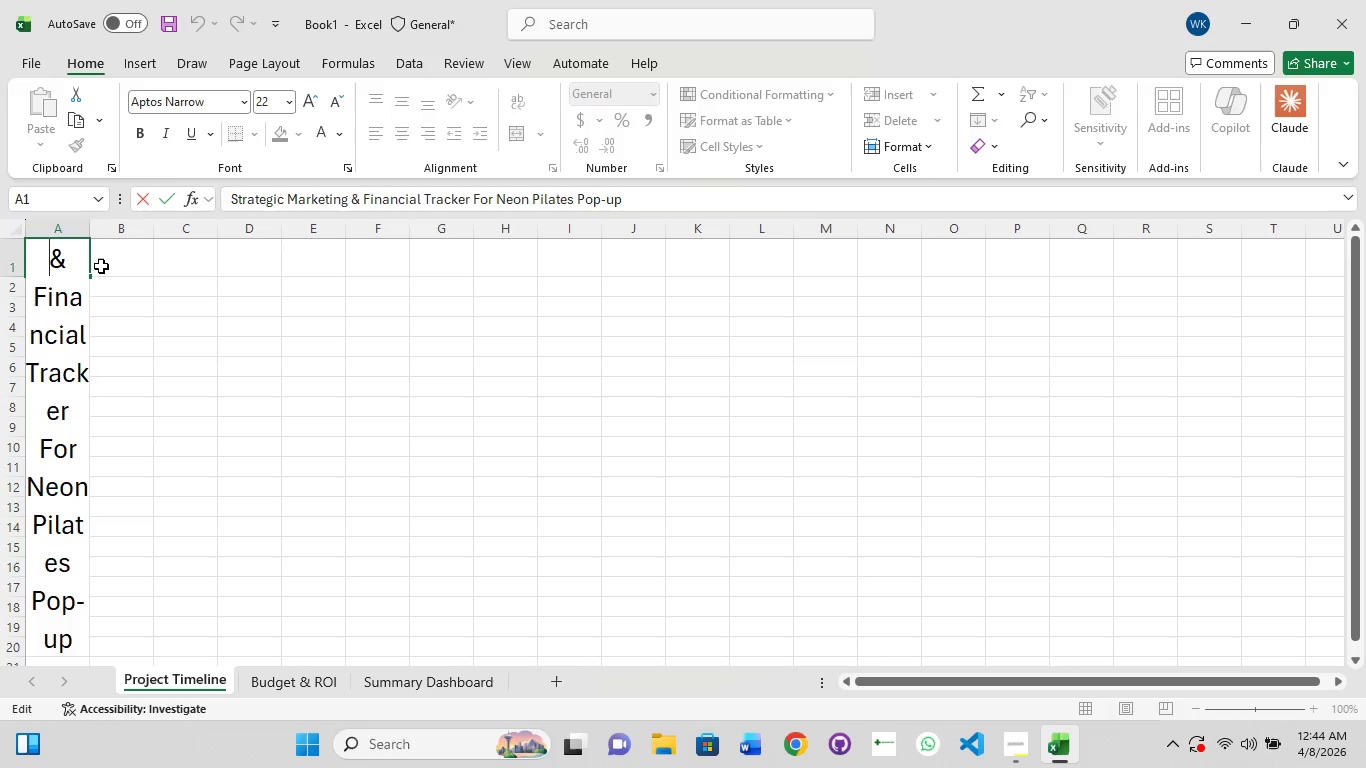 
scroll: coordinate [106, 269], scroll_direction: down, amount: 2.0
 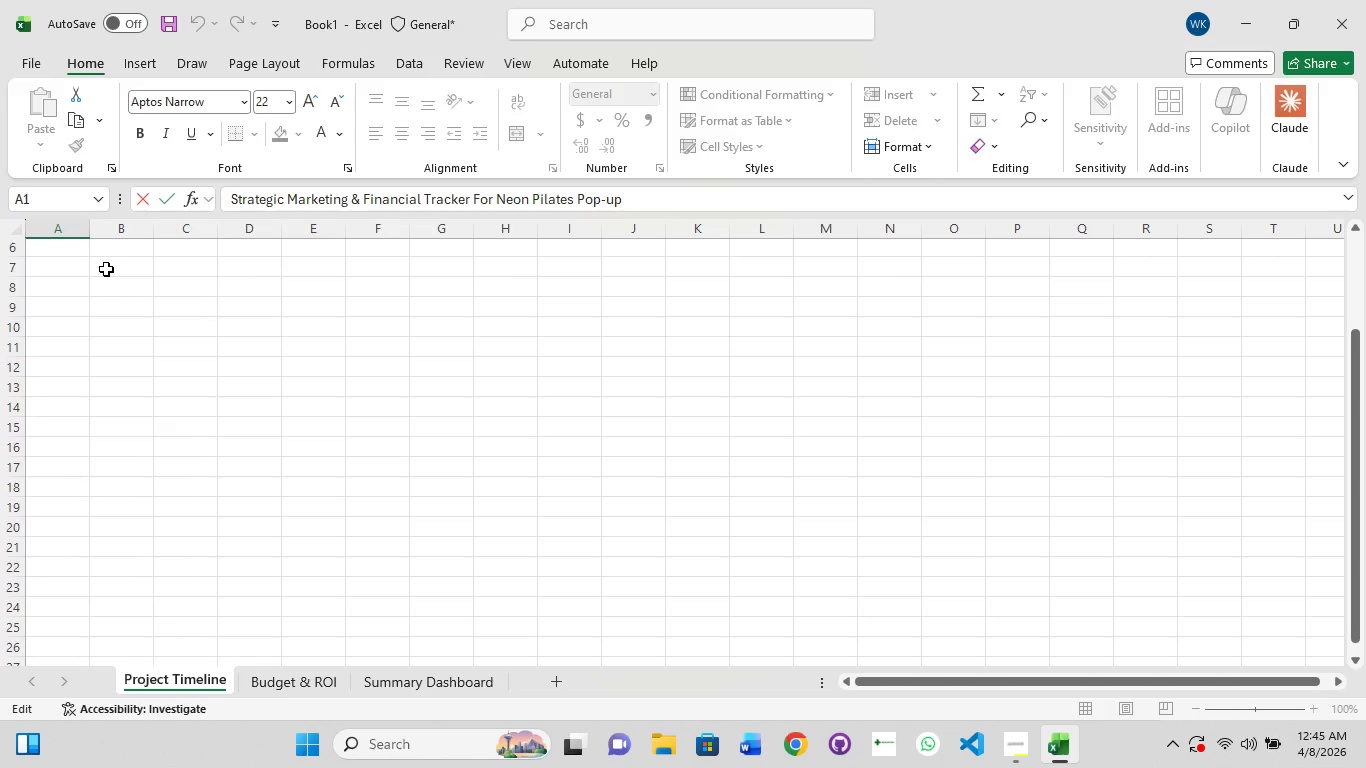 
scroll: coordinate [106, 269], scroll_direction: up, amount: 1.0
 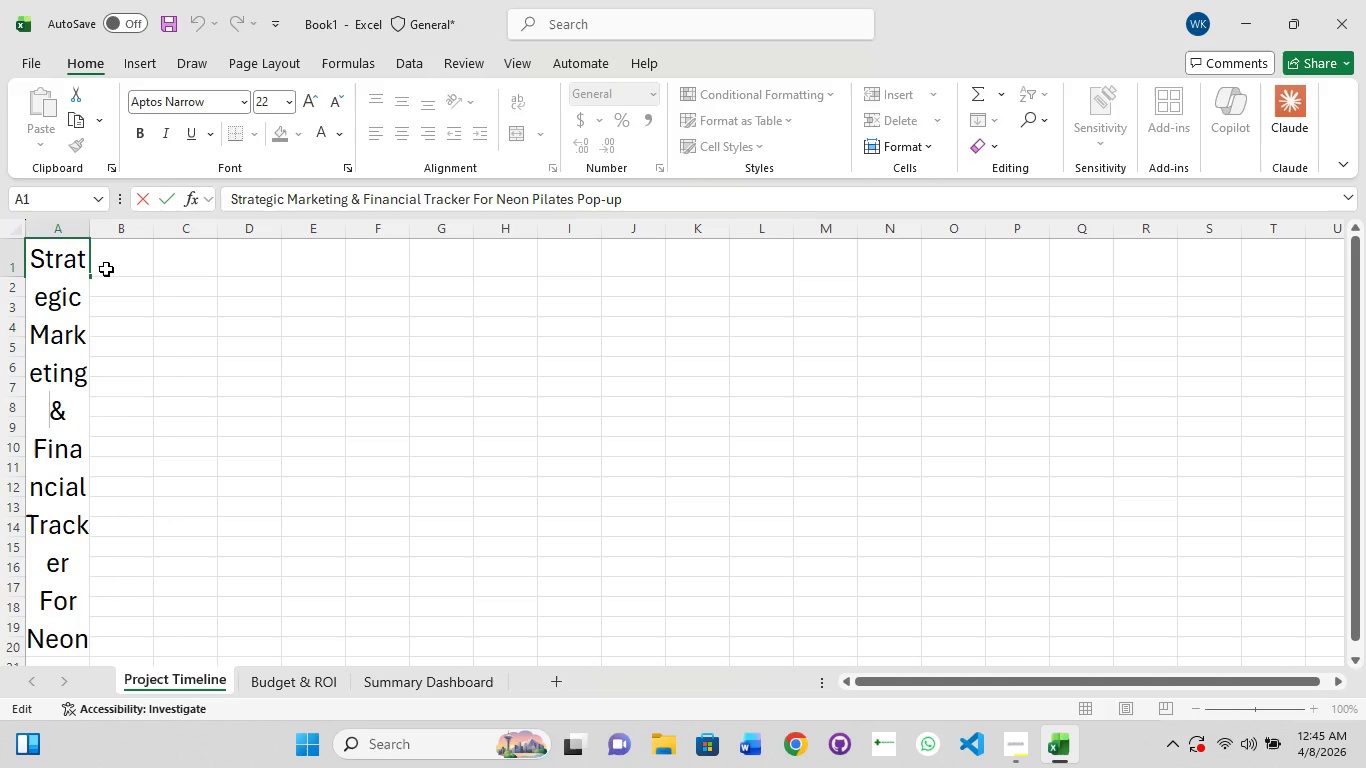 
wait(11.98)
 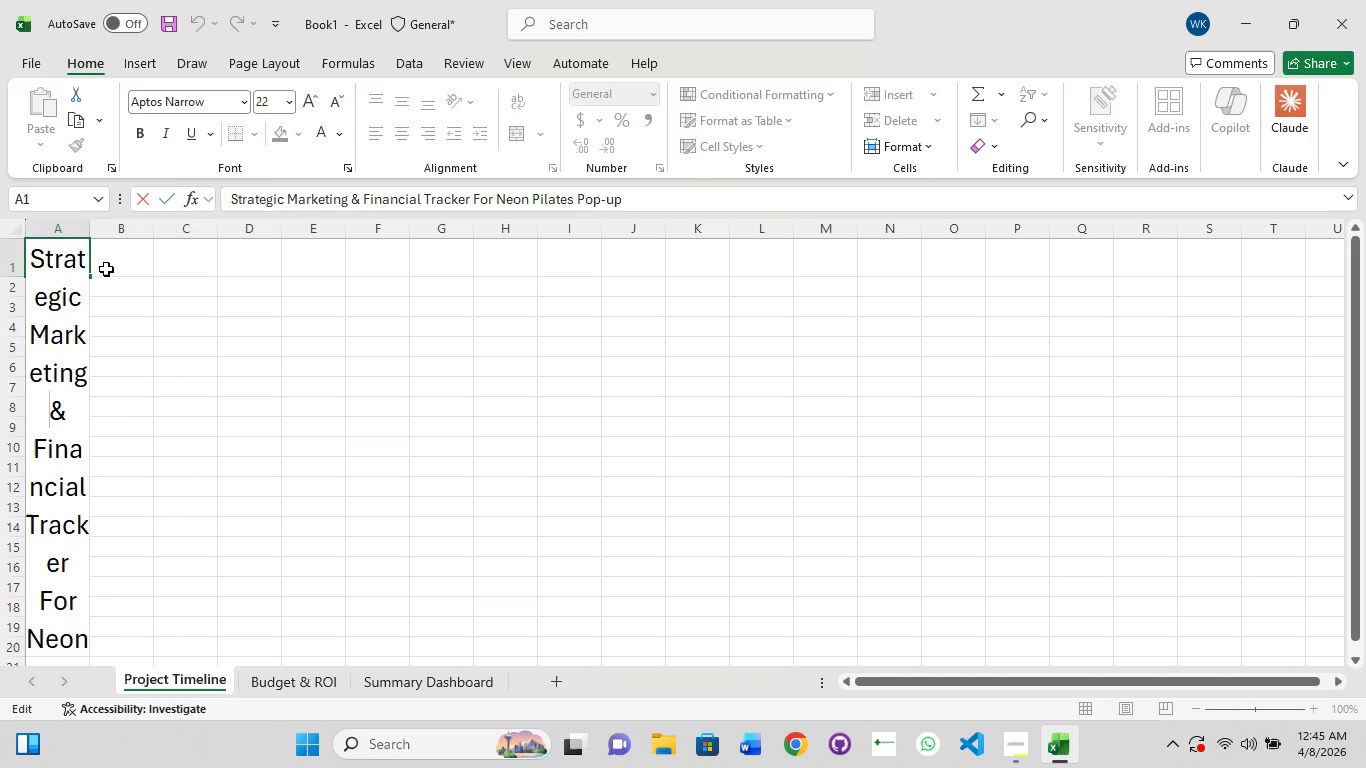 
left_click([91, 231])
 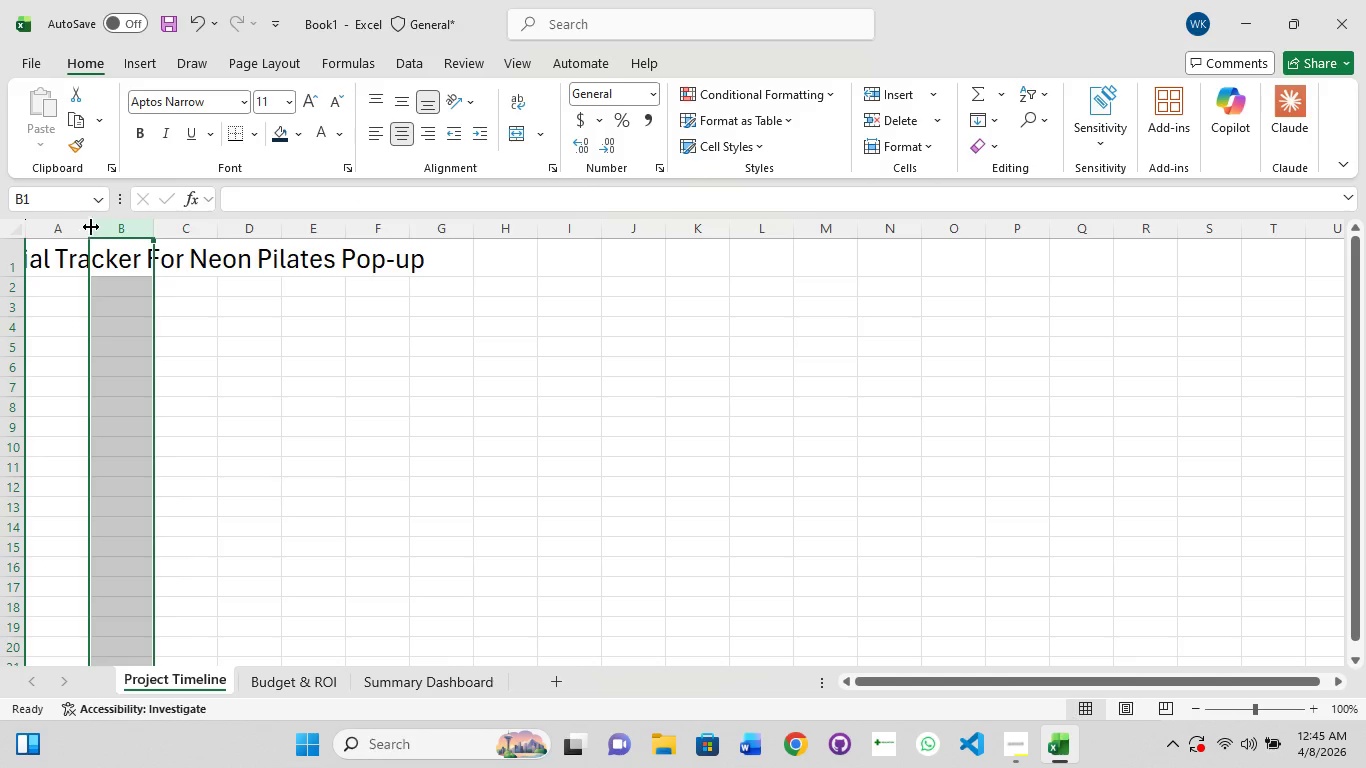 
double_click([94, 226])
 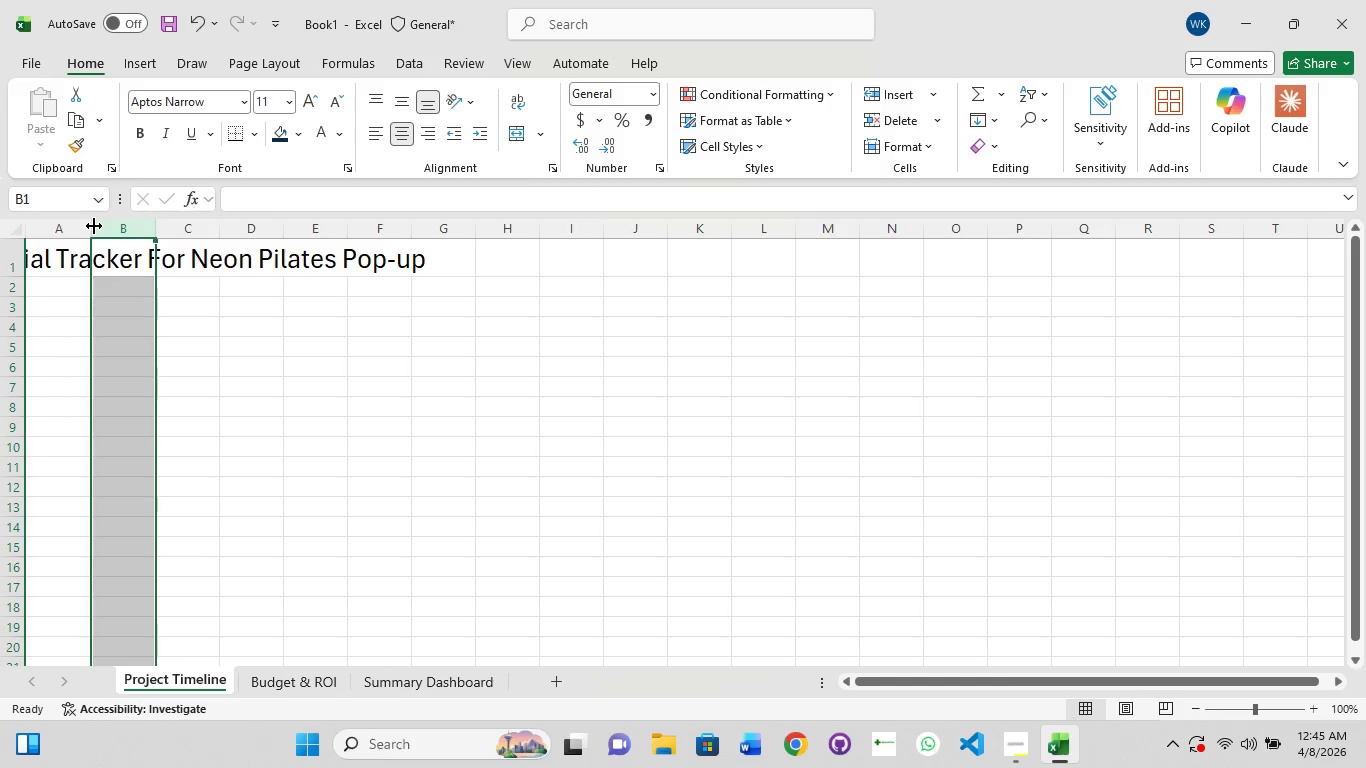 
left_click([94, 226])
 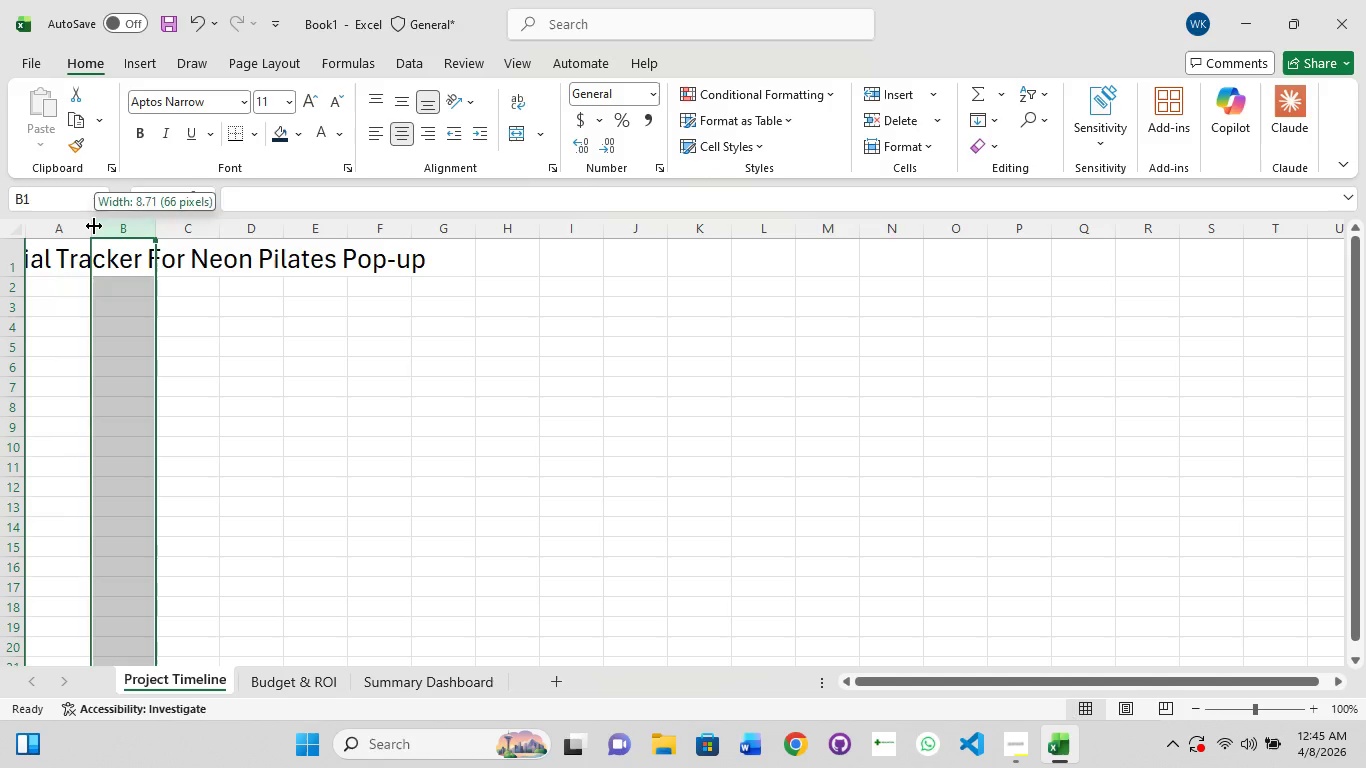 
left_click([94, 226])
 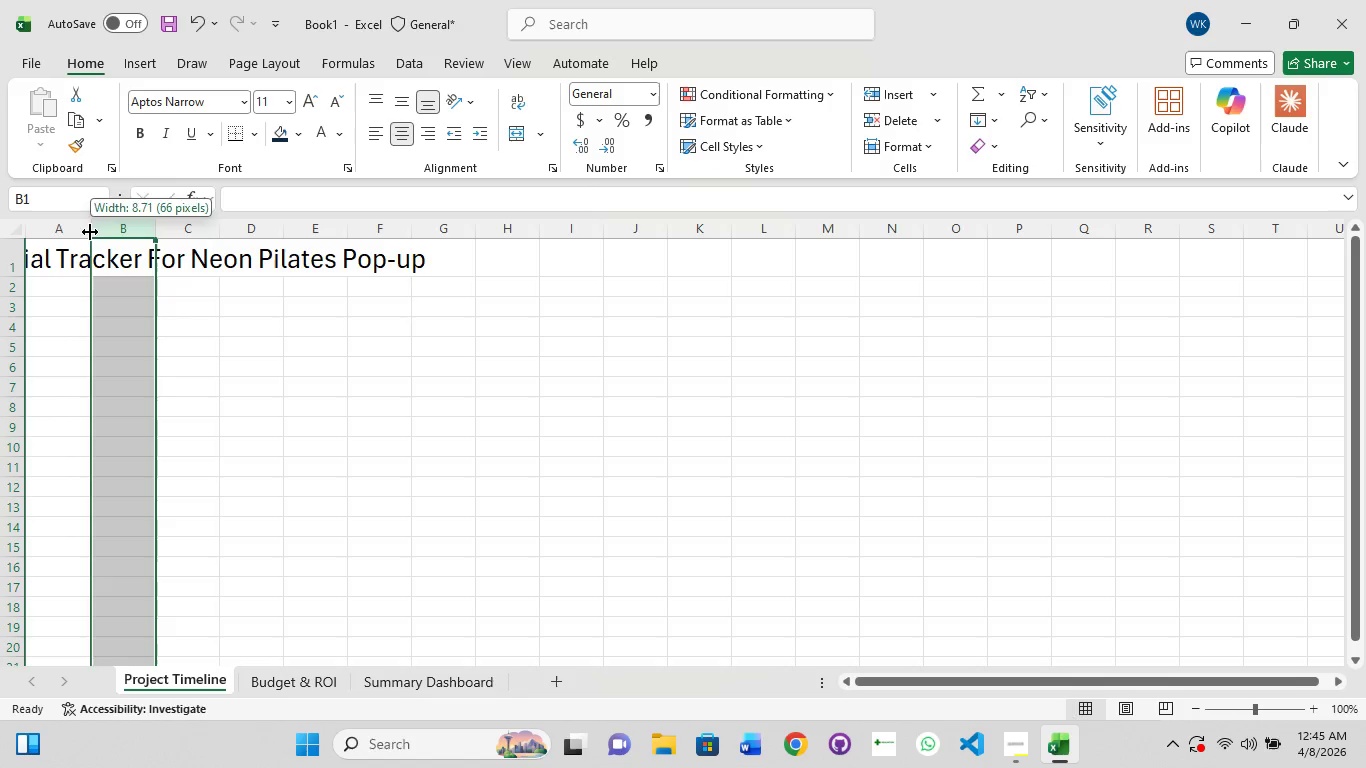 
triple_click([90, 232])
 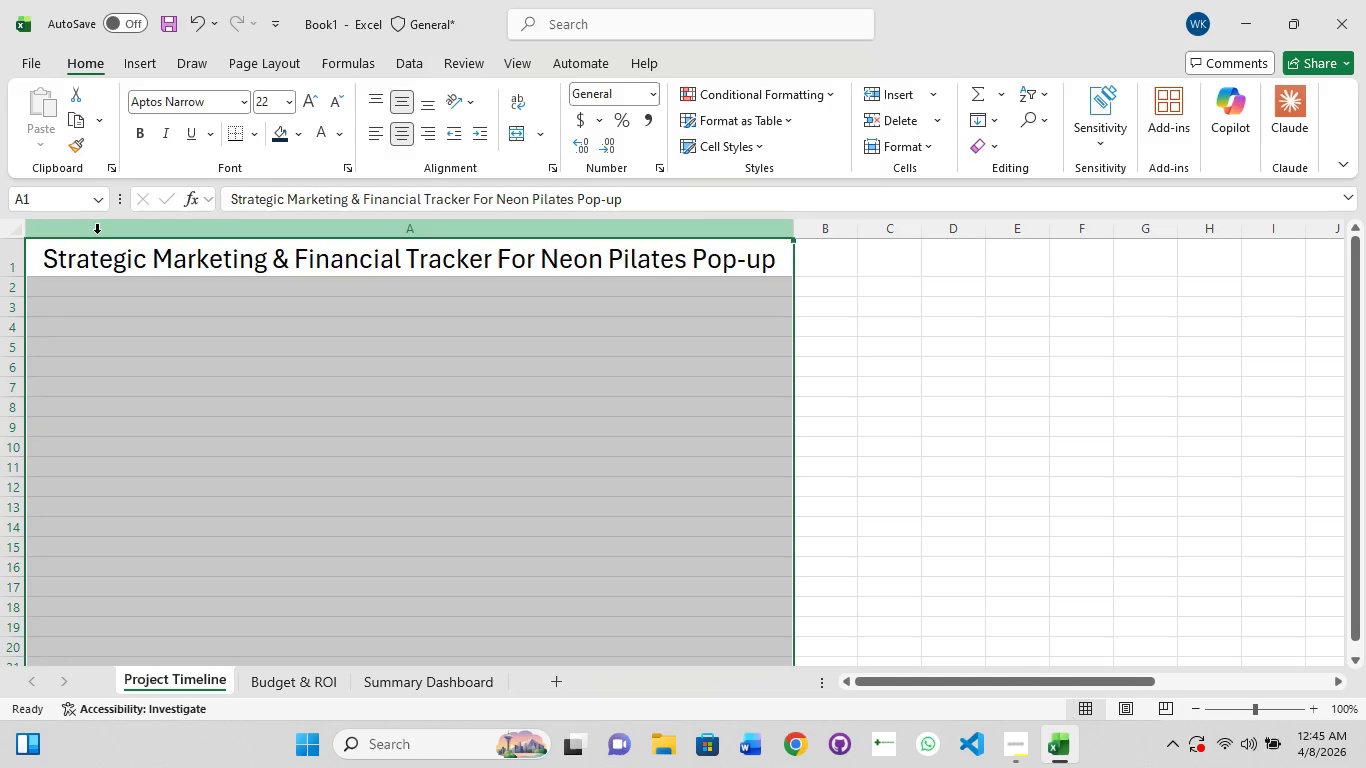 
key(Control+Z)
 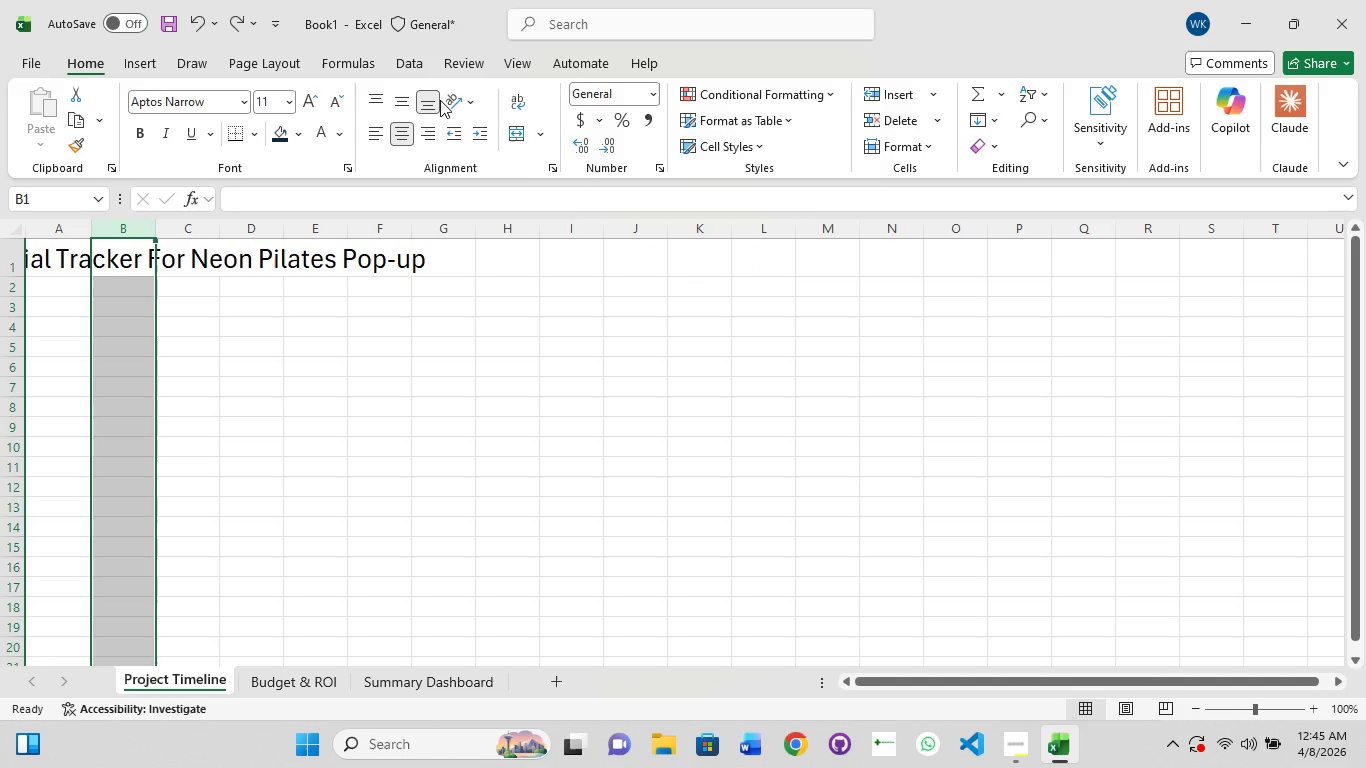 
left_click([395, 108])
 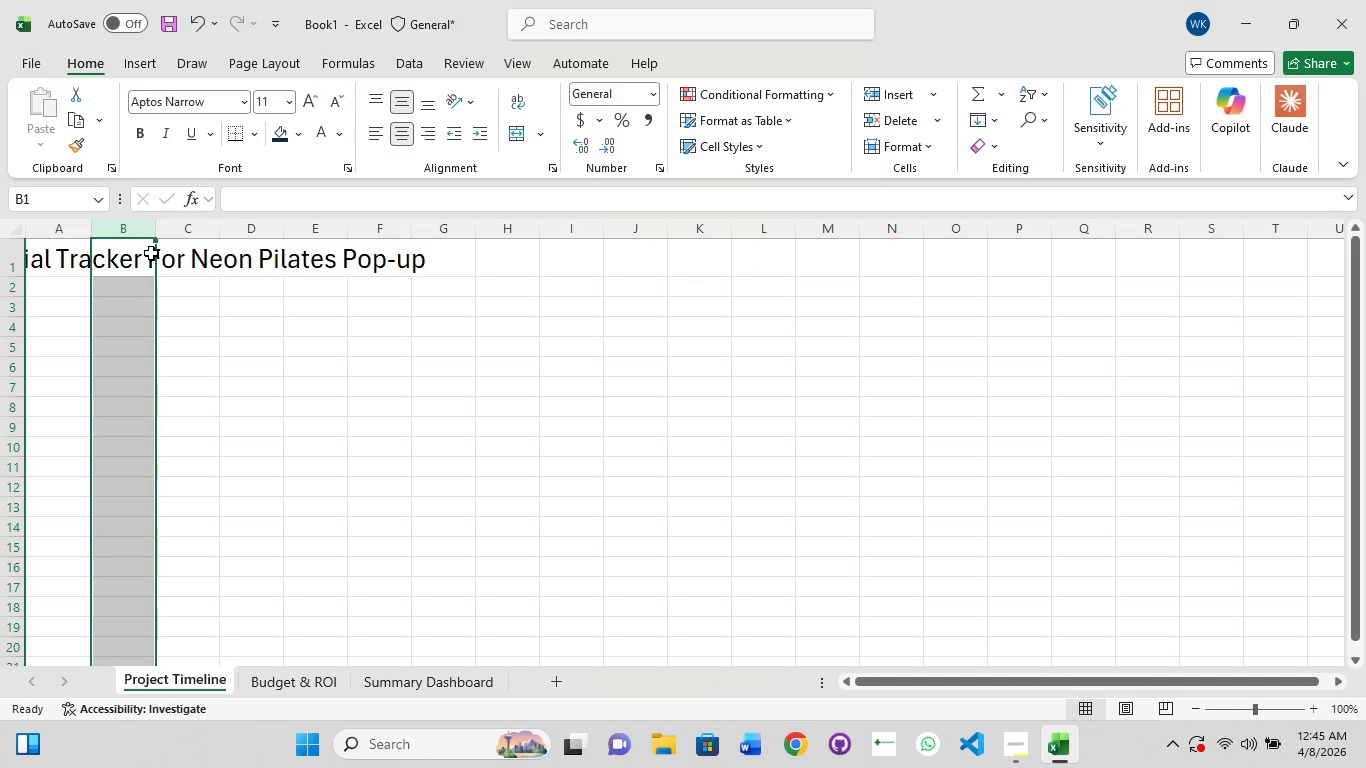 
left_click([60, 246])
 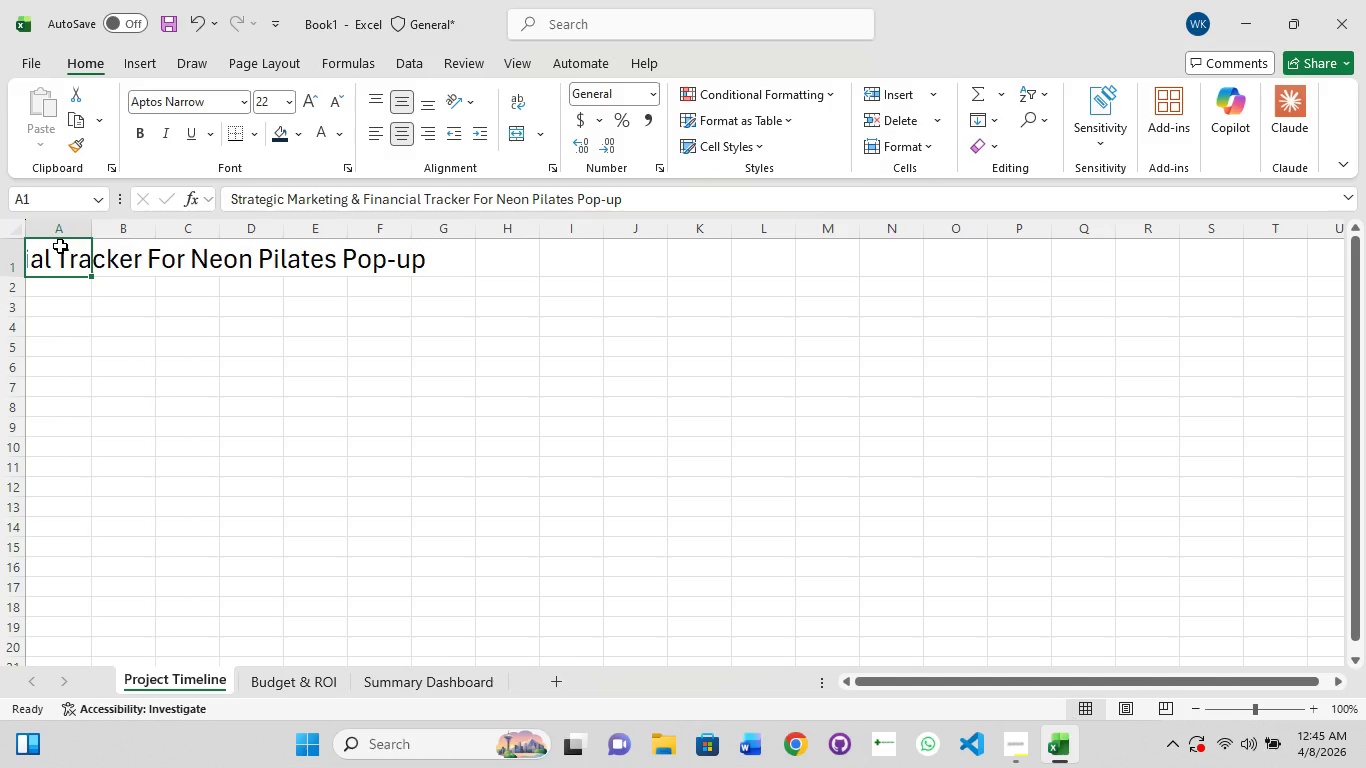 
left_click([60, 246])
 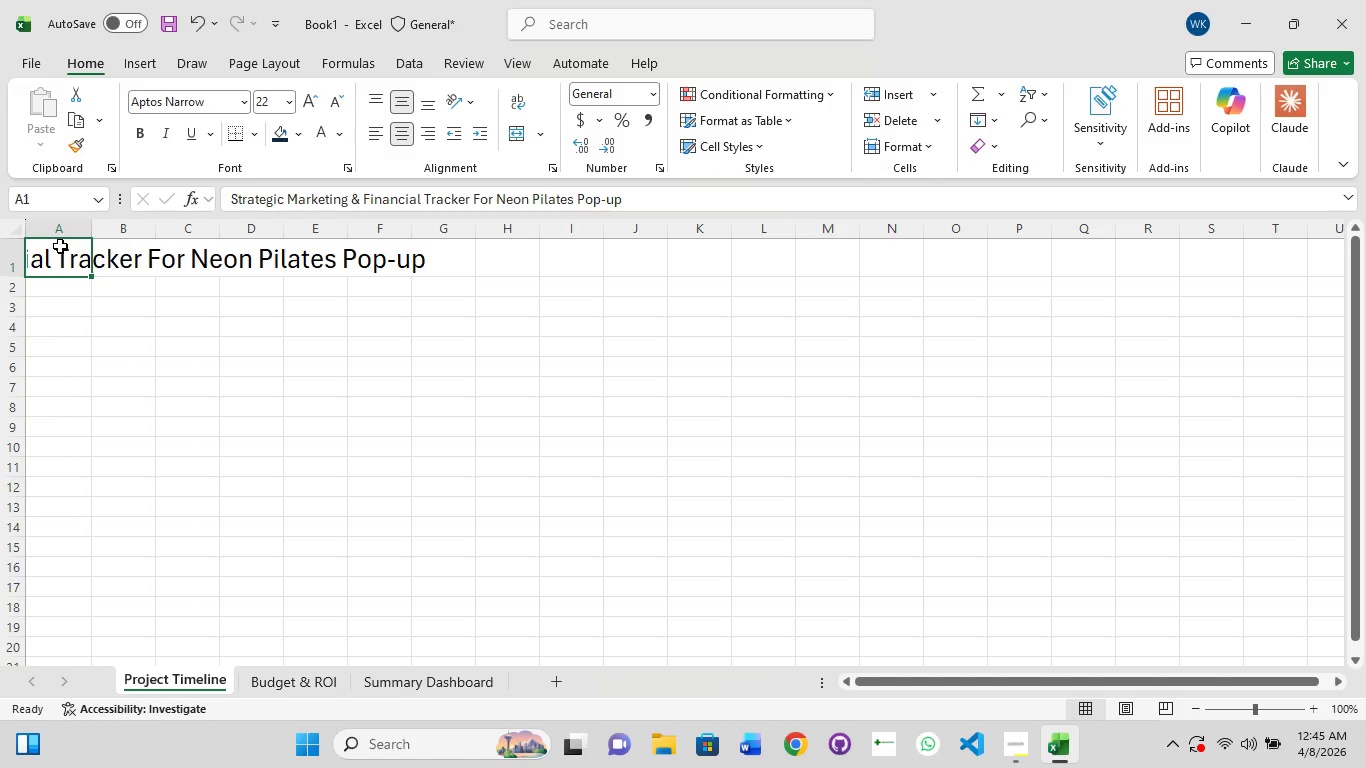 
left_click([60, 246])
 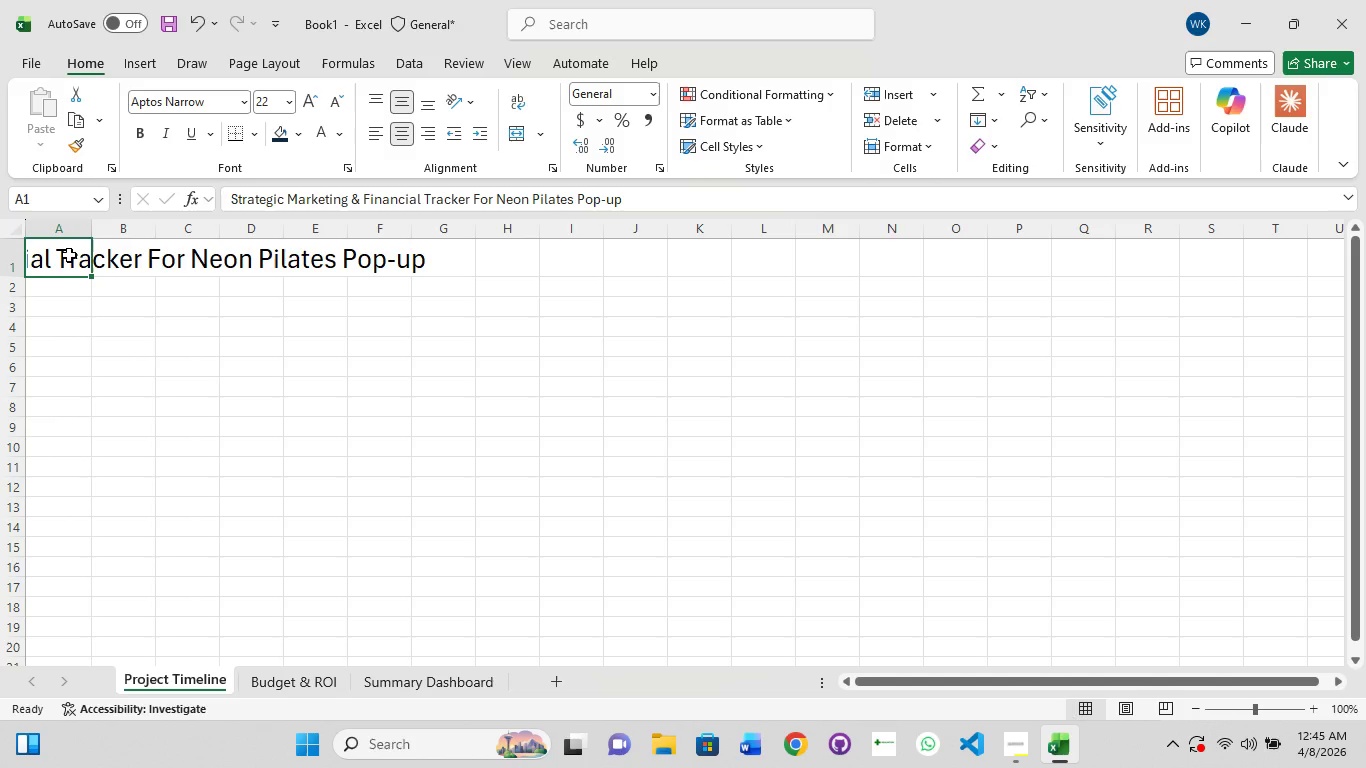 
left_click([69, 255])
 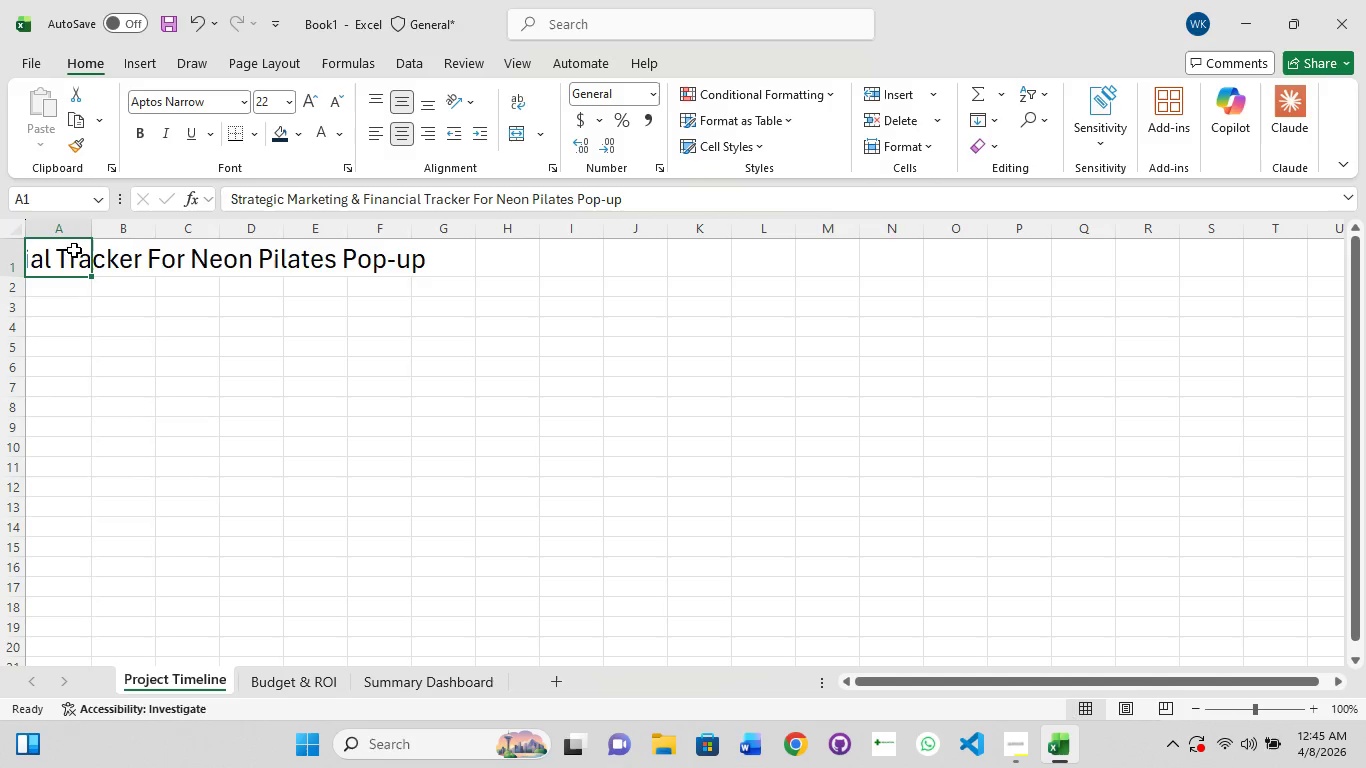 
double_click([74, 250])
 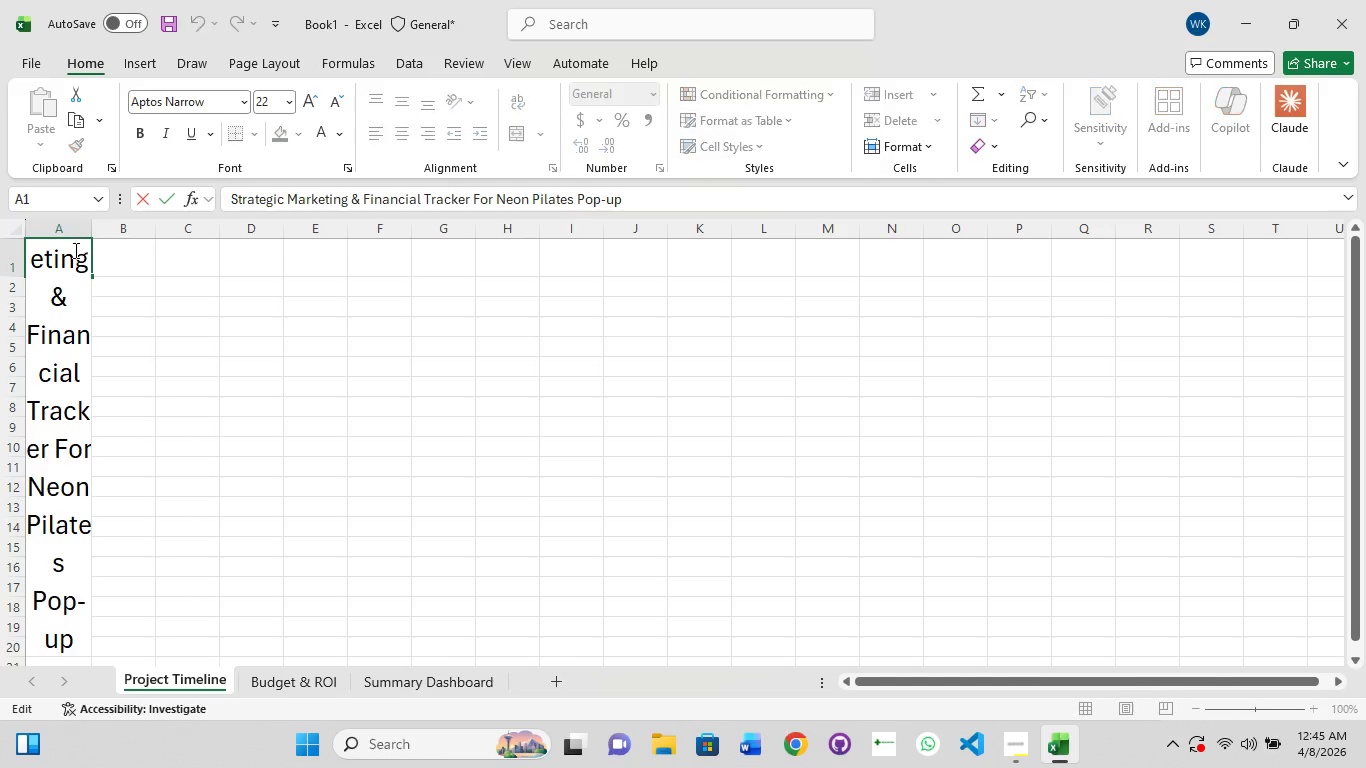 
triple_click([74, 250])
 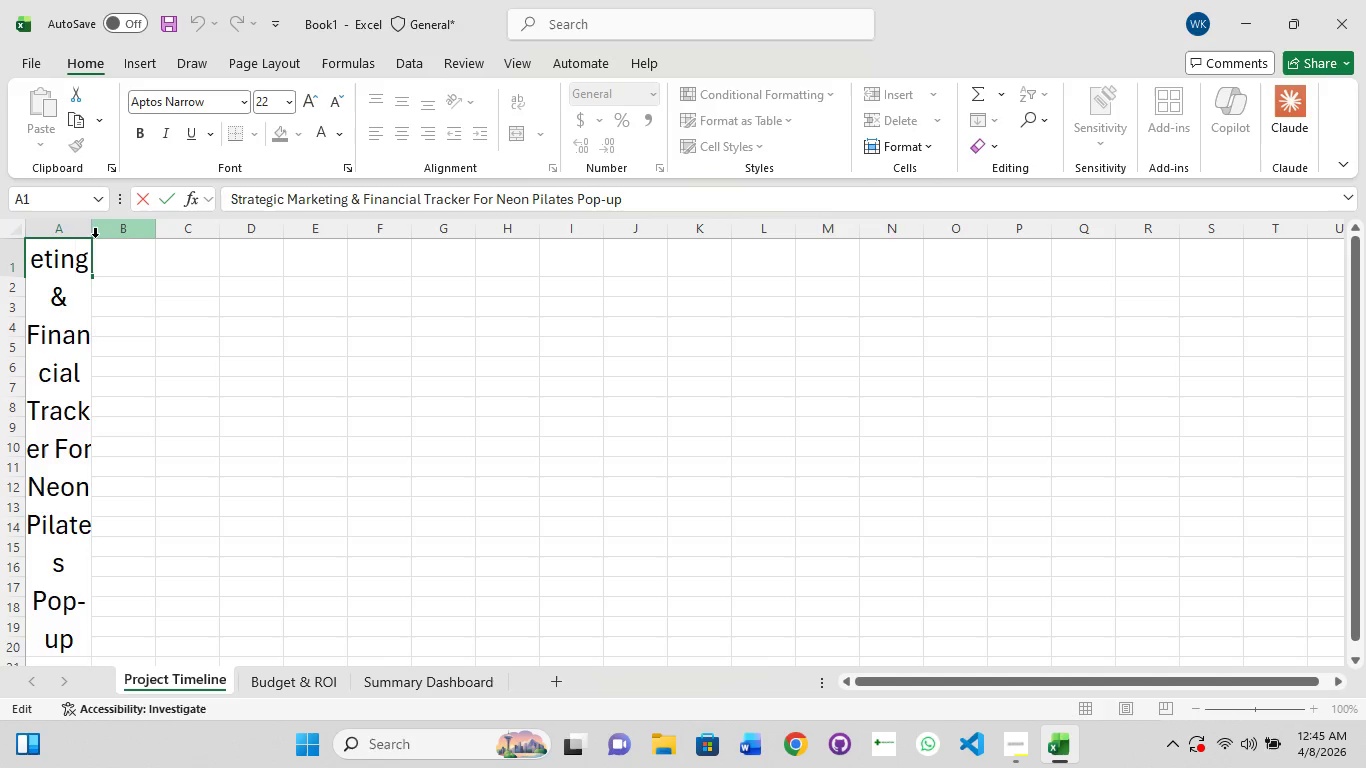 
wait(22.28)
 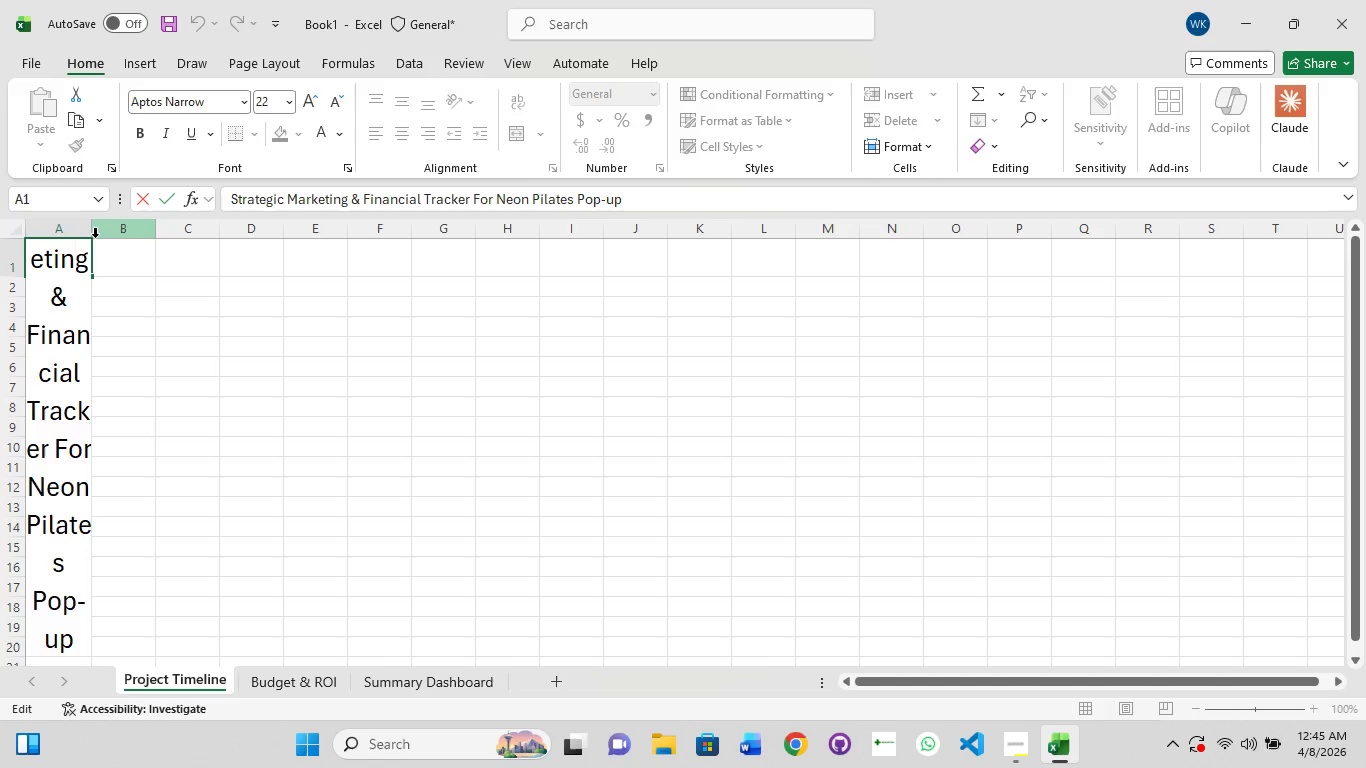 
hold_key(key=ShiftLeft, duration=1.14)
 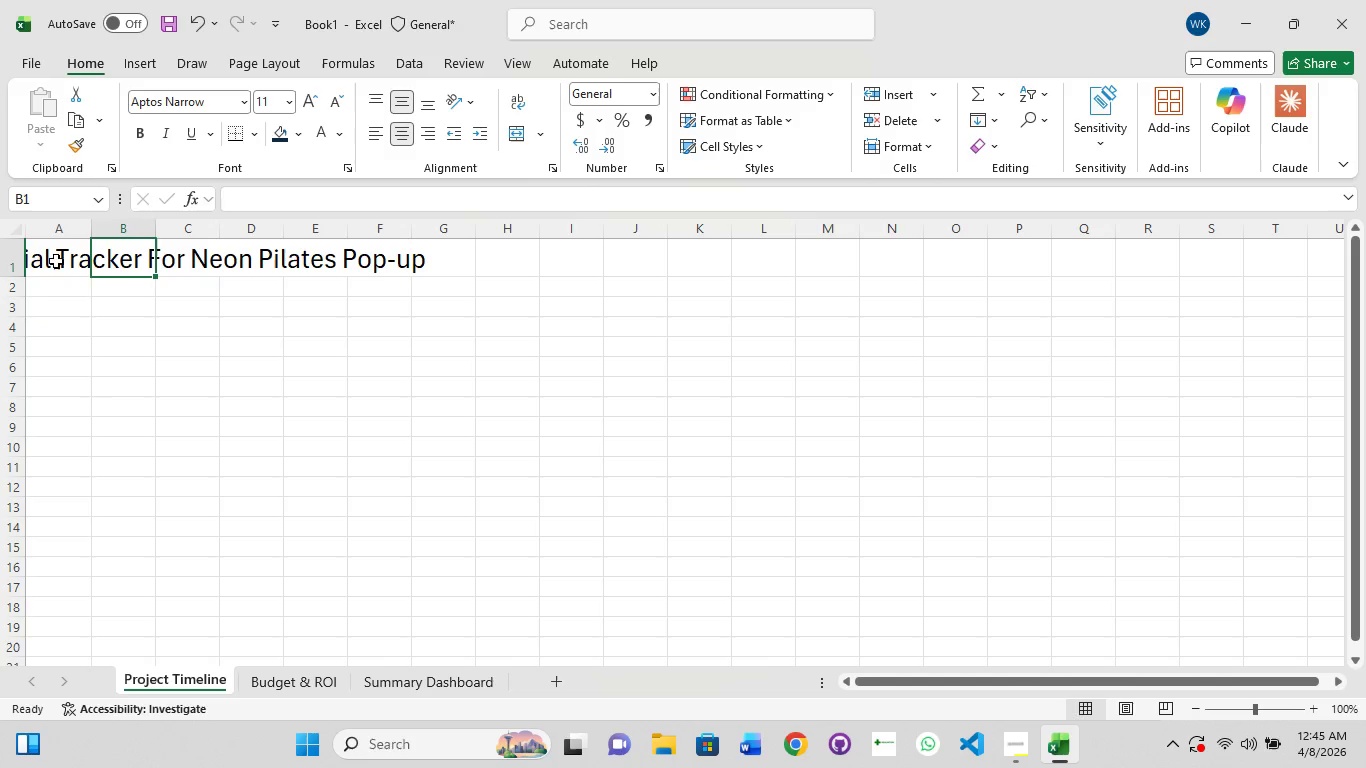 
left_click([47, 259])
 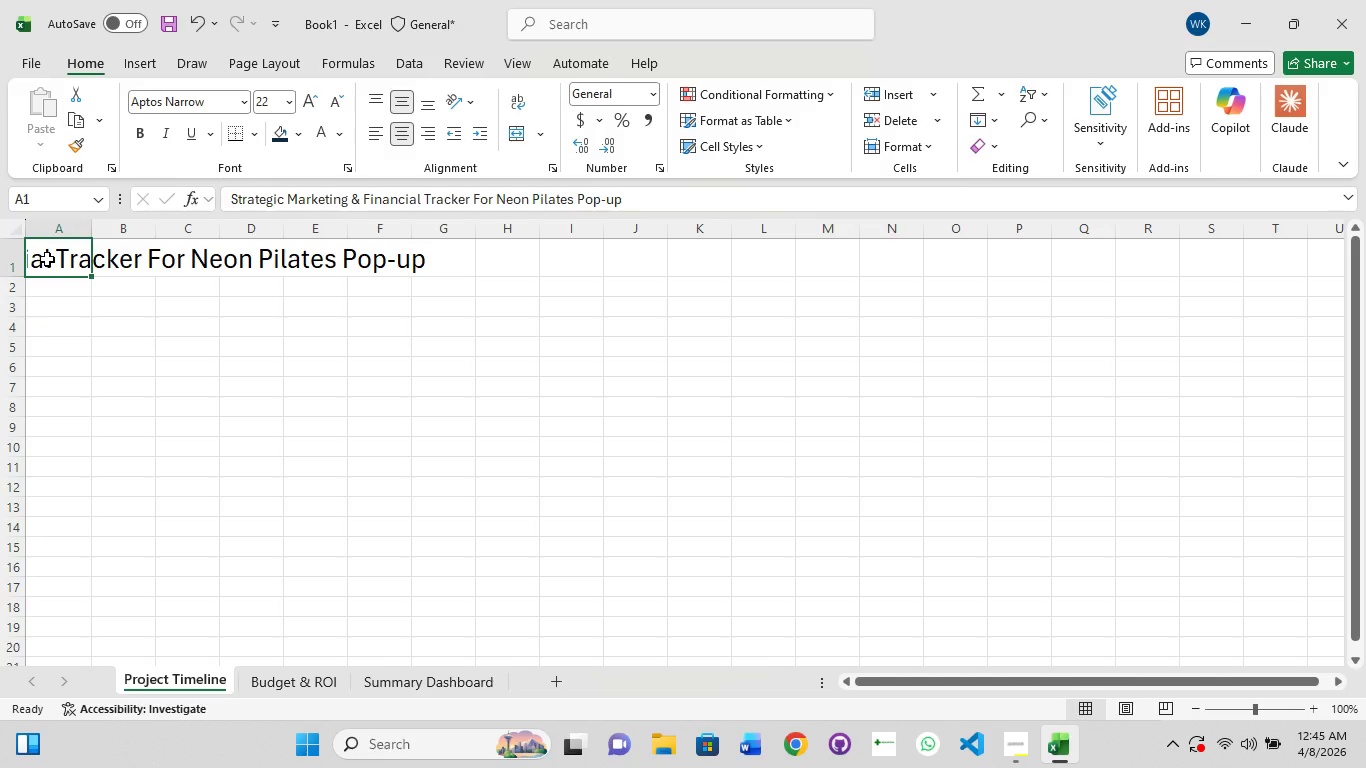 
hold_key(key=ShiftLeft, duration=1.5)
left_click([47, 259])
 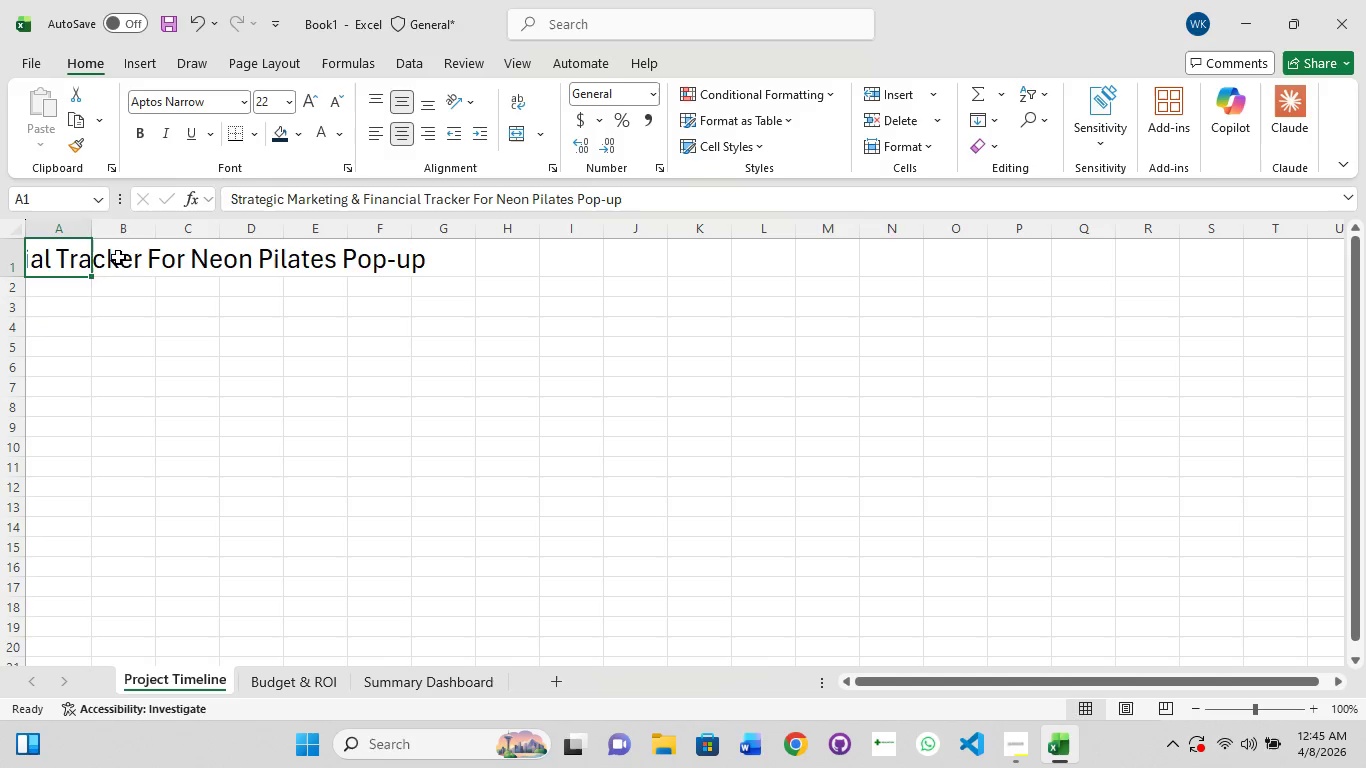 
hold_key(key=ShiftLeft, duration=1.5)
left_click_drag(start_coordinate=[281, 265], to_coordinate=[286, 264])
 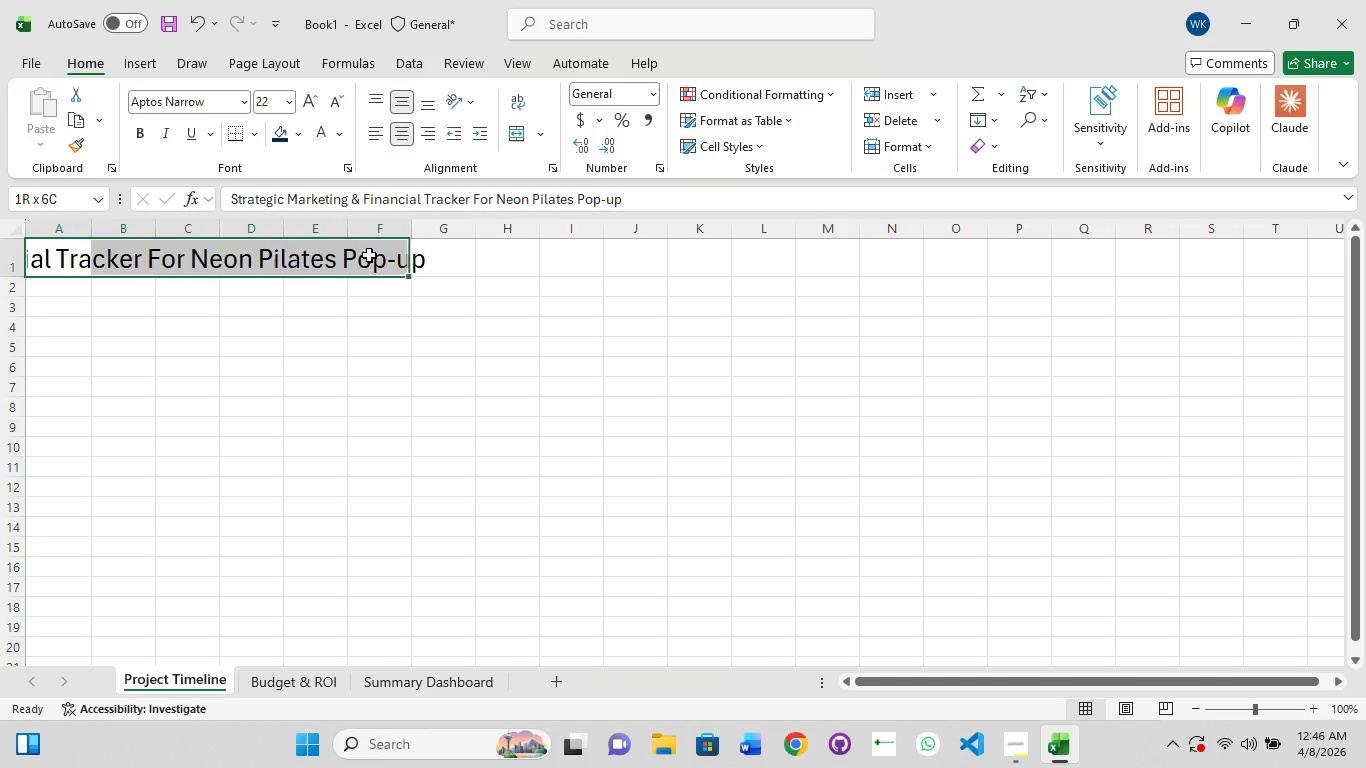 
left_click_drag(start_coordinate=[364, 255], to_coordinate=[369, 255])
 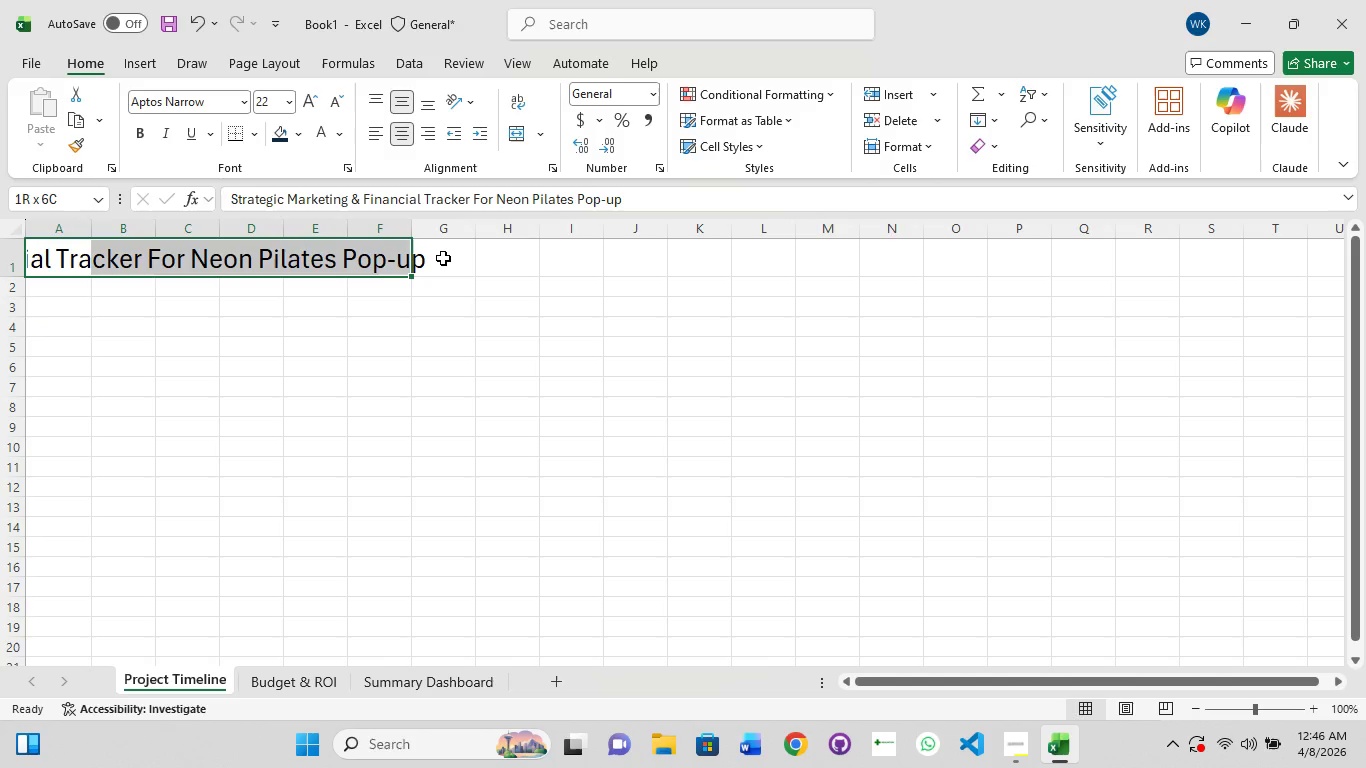 
hold_key(key=ShiftLeft, duration=1.5)
 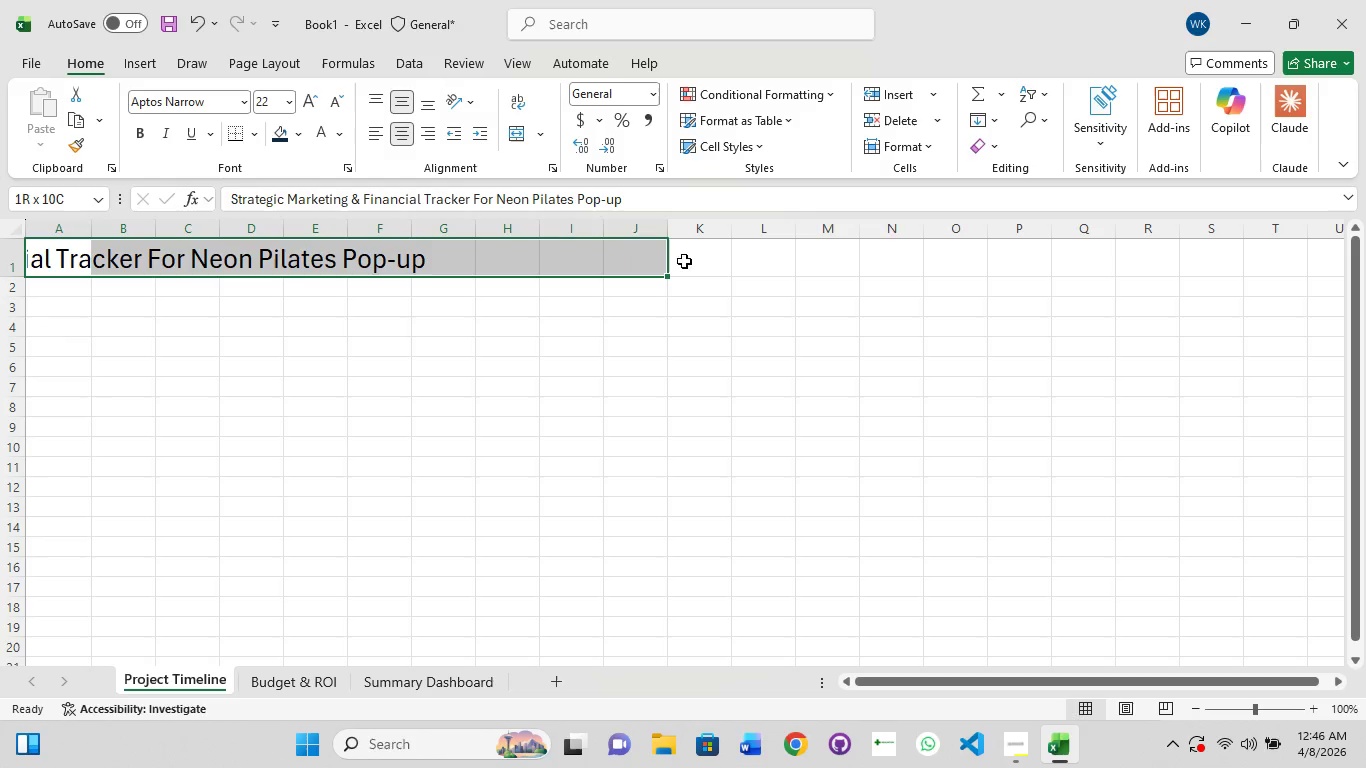 
hold_key(key=ShiftLeft, duration=1.52)
left_click([717, 261])
 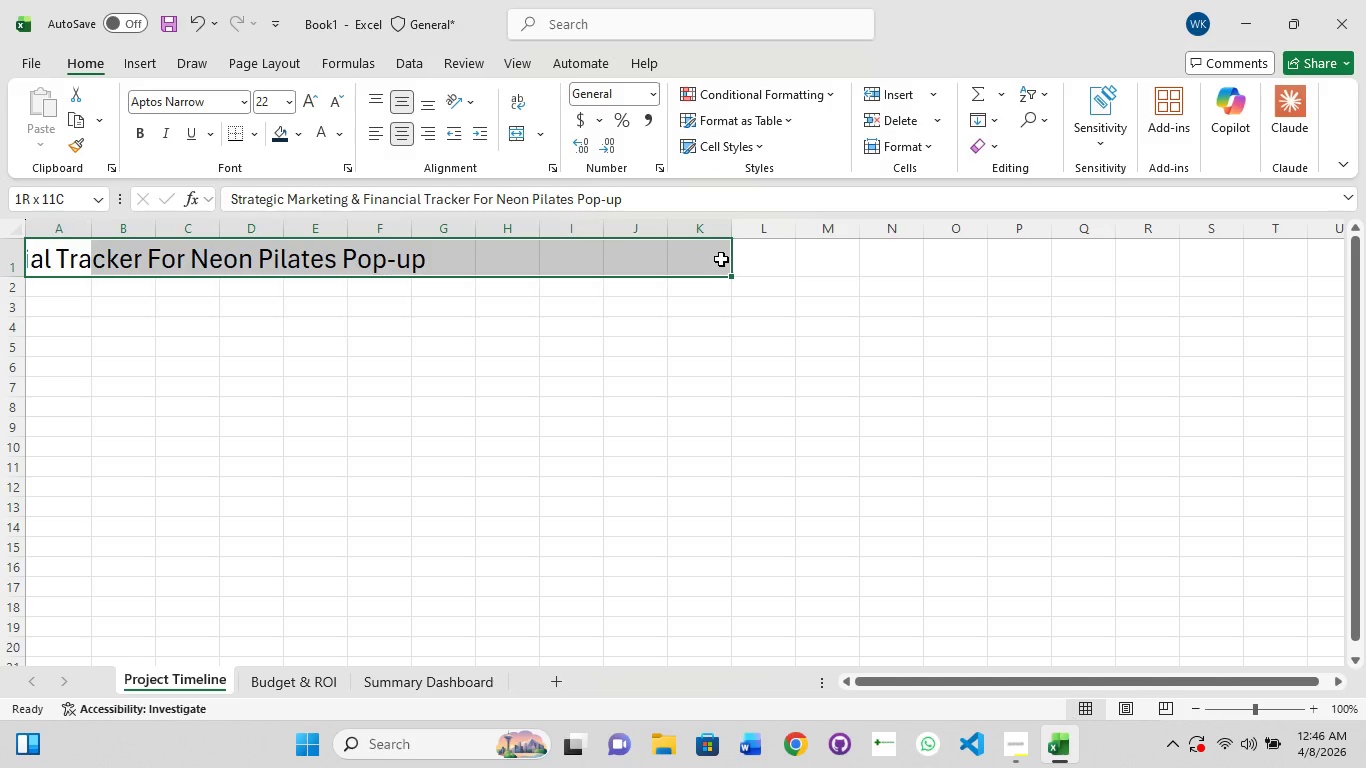 
hold_key(key=ShiftLeft, duration=1.5)
left_click([769, 256])
 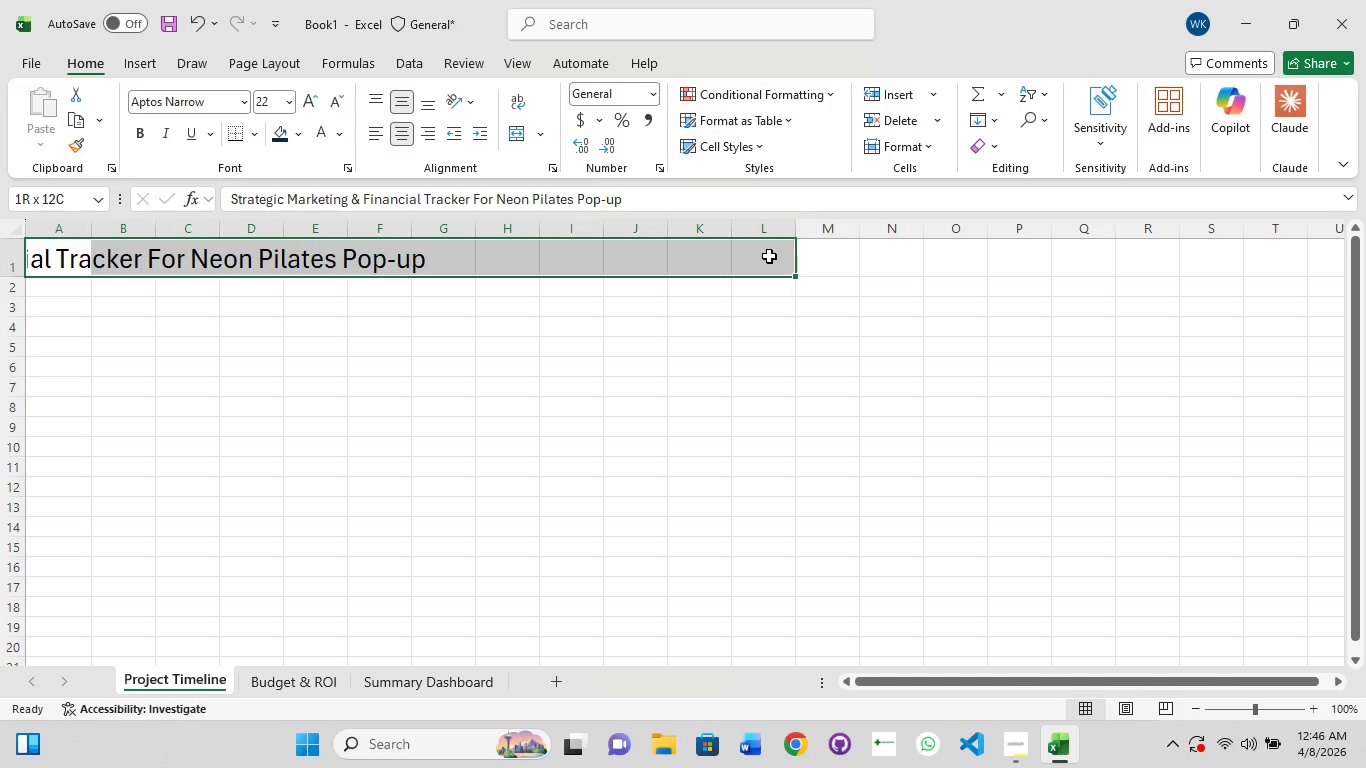 
hold_key(key=ShiftLeft, duration=1.5)
 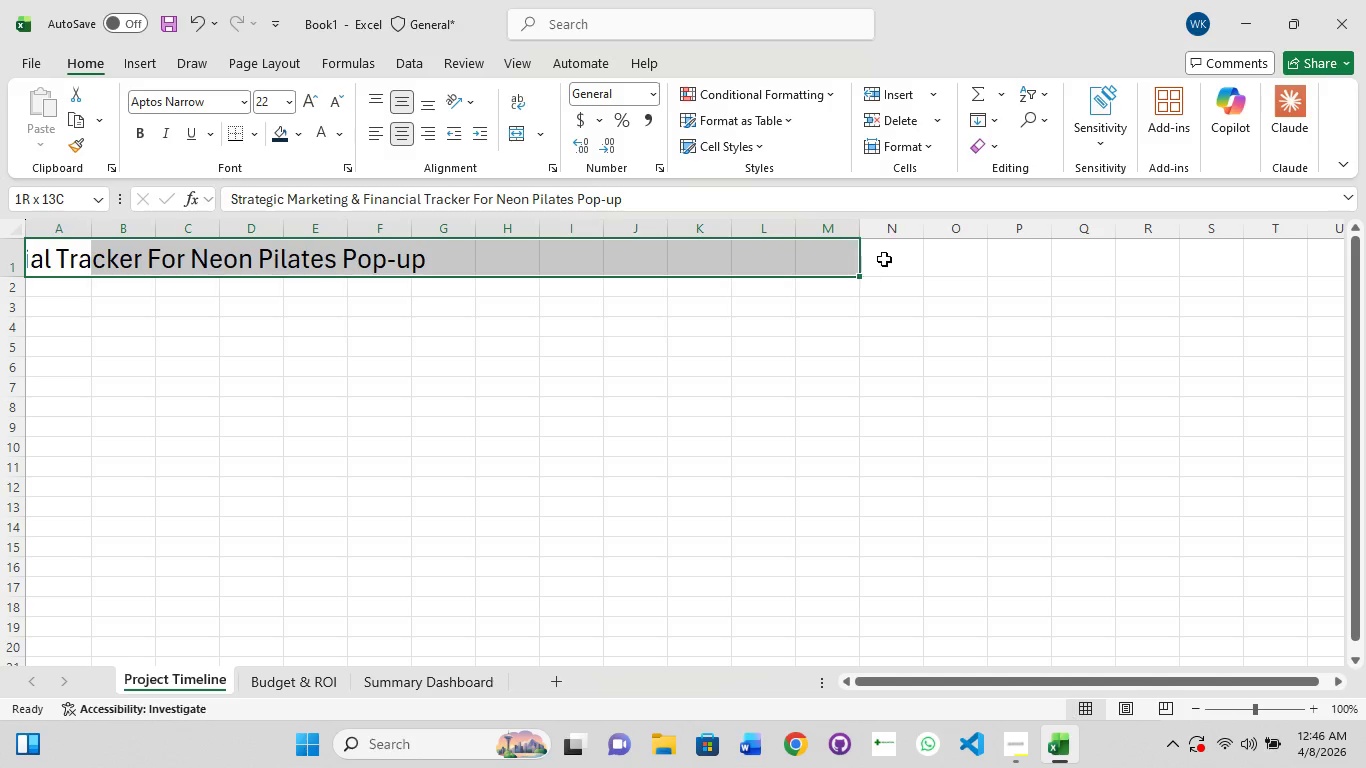 
hold_key(key=ShiftLeft, duration=1.51)
left_click([835, 259])
 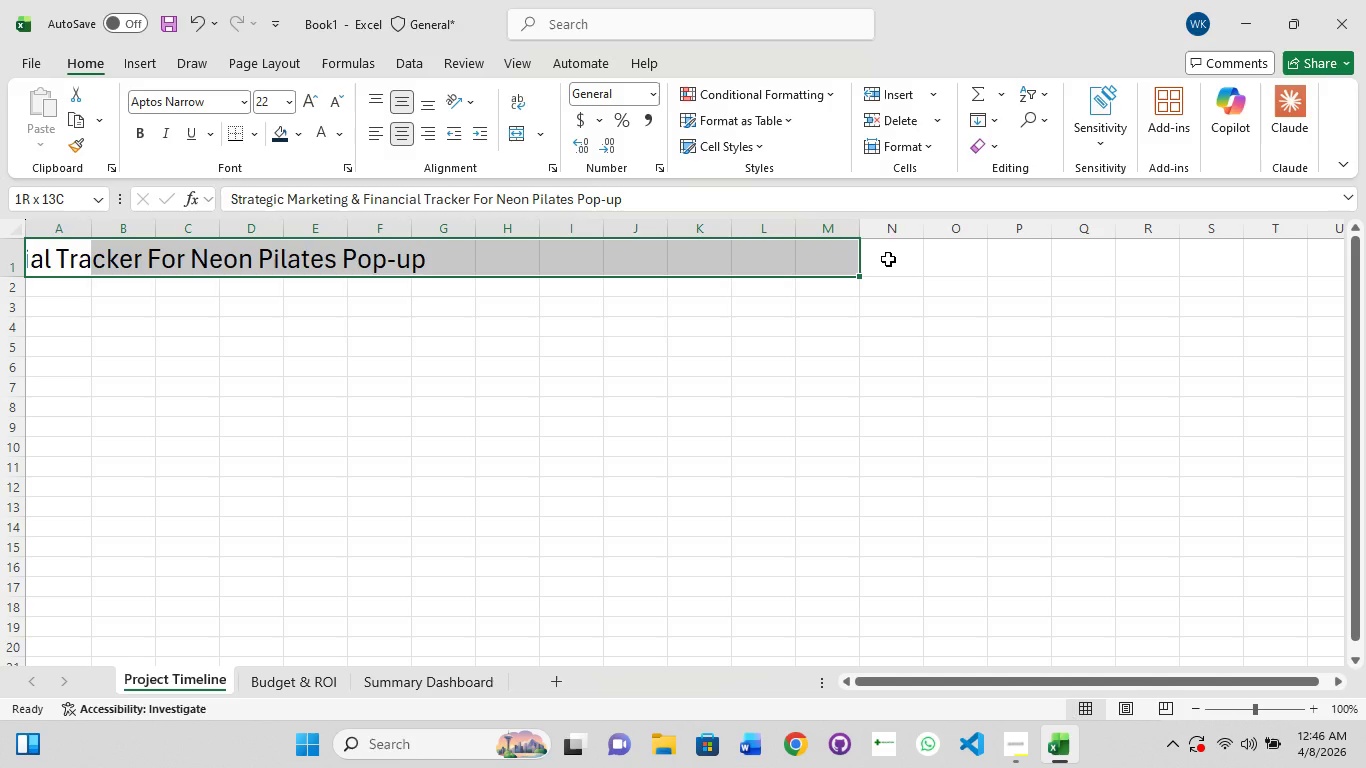 
hold_key(key=ShiftLeft, duration=0.41)
 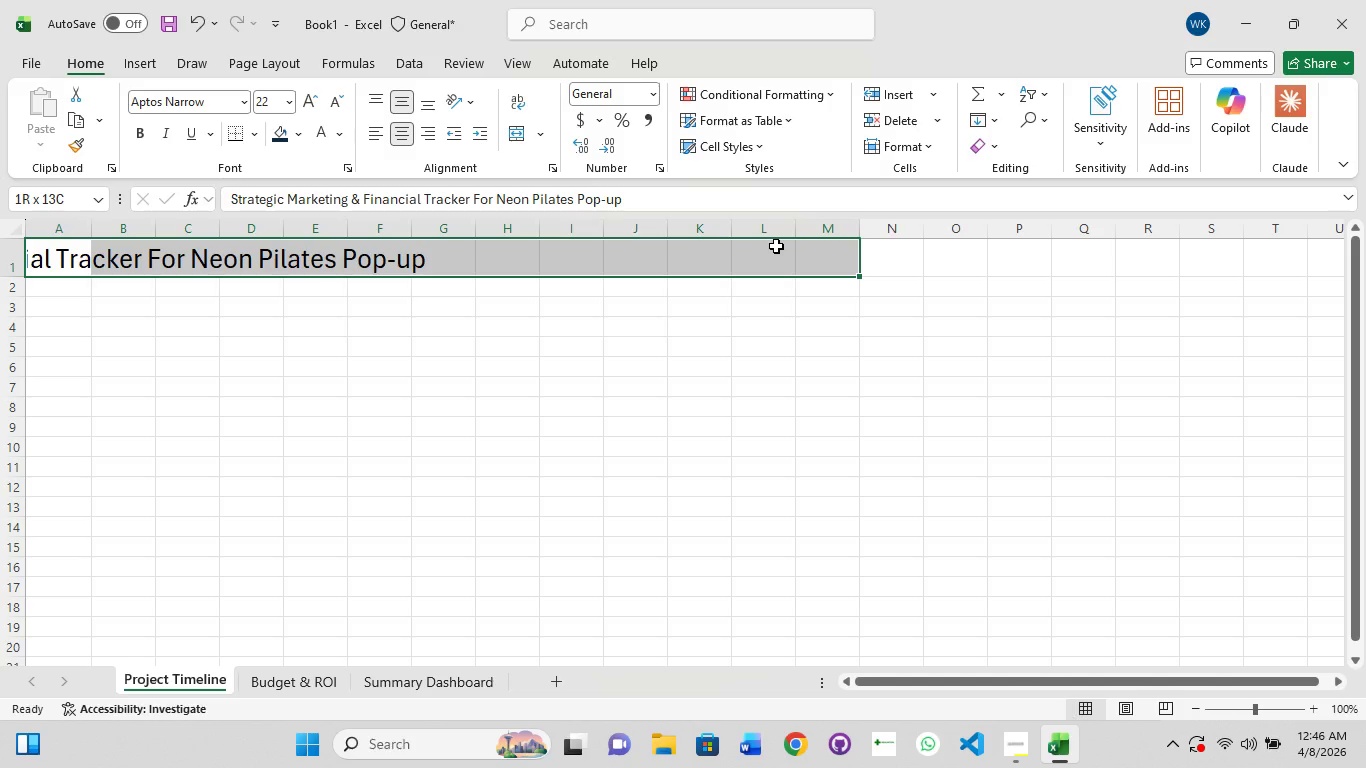 
key(Control+1)
 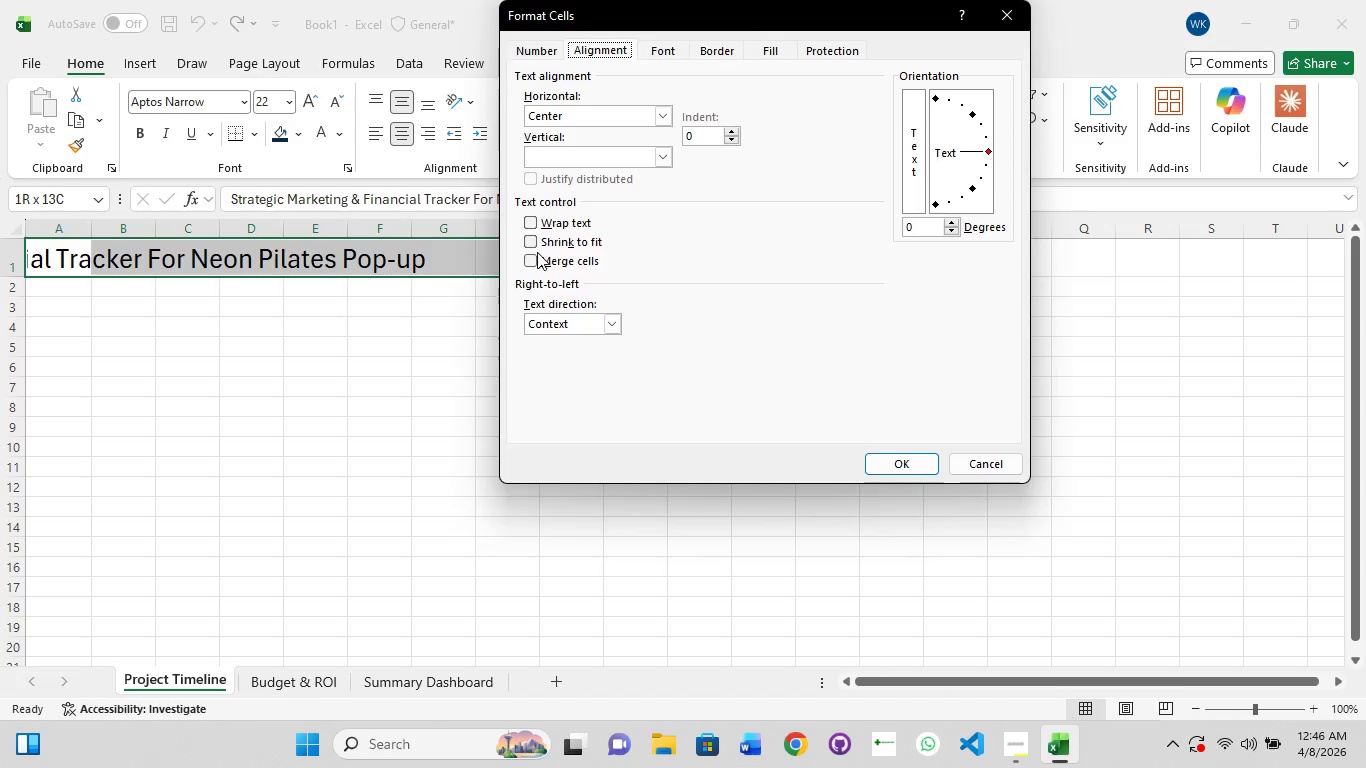 
left_click([533, 227])
 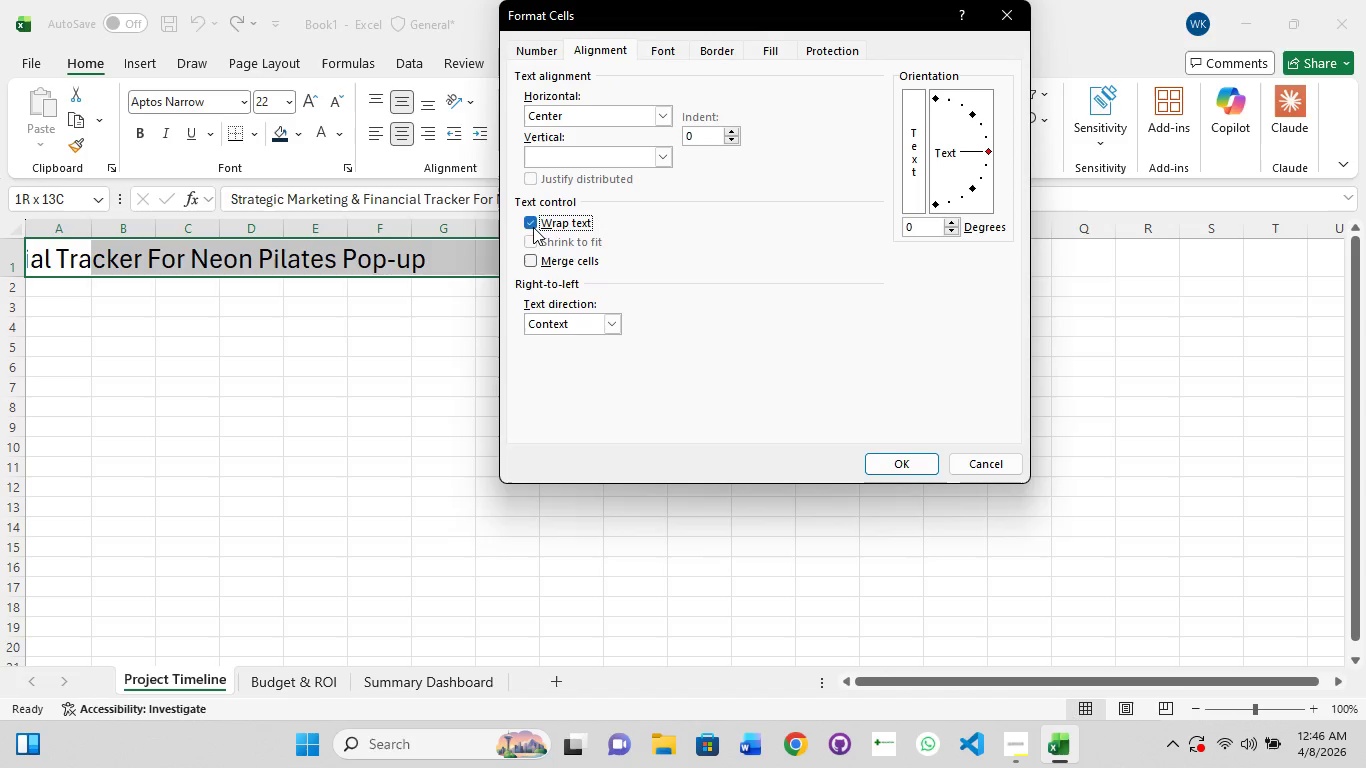 
left_click([533, 227])
 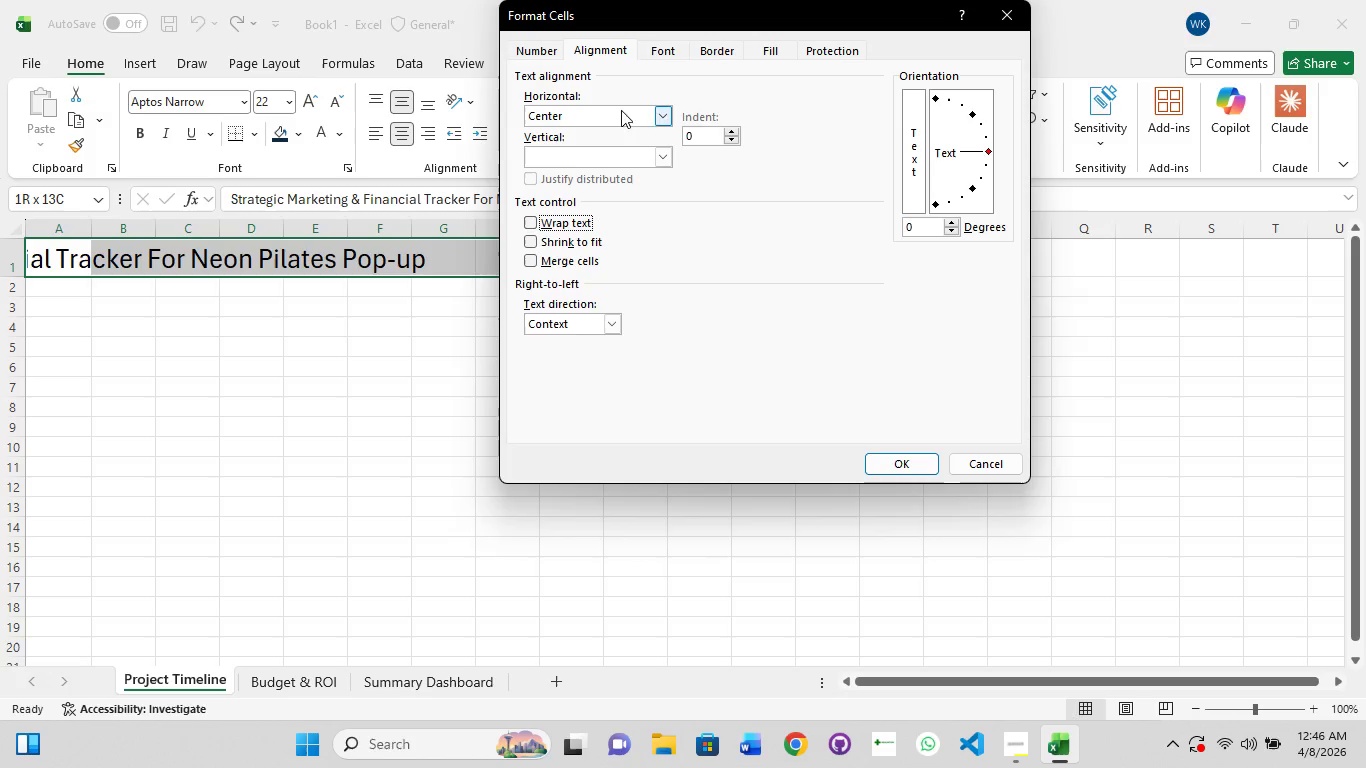 
left_click([660, 112])
 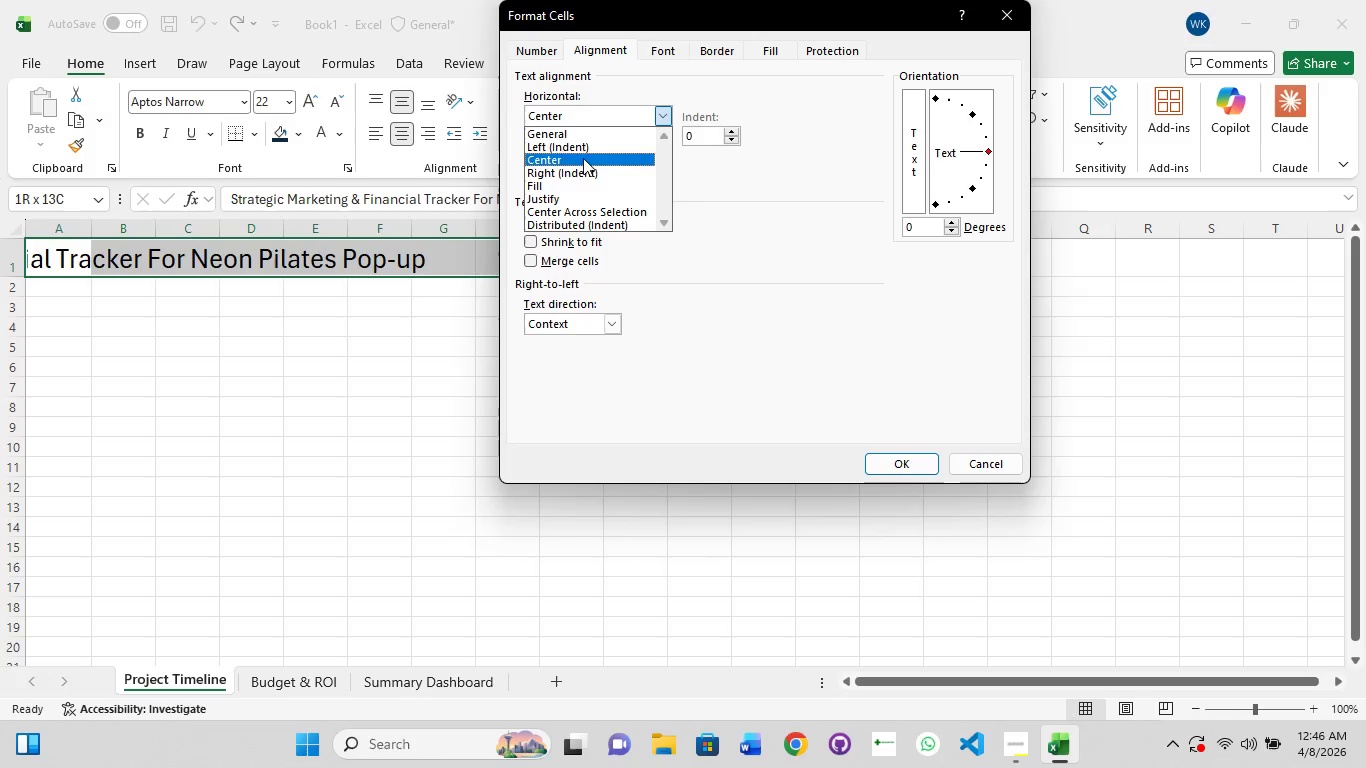 
left_click([576, 210])
 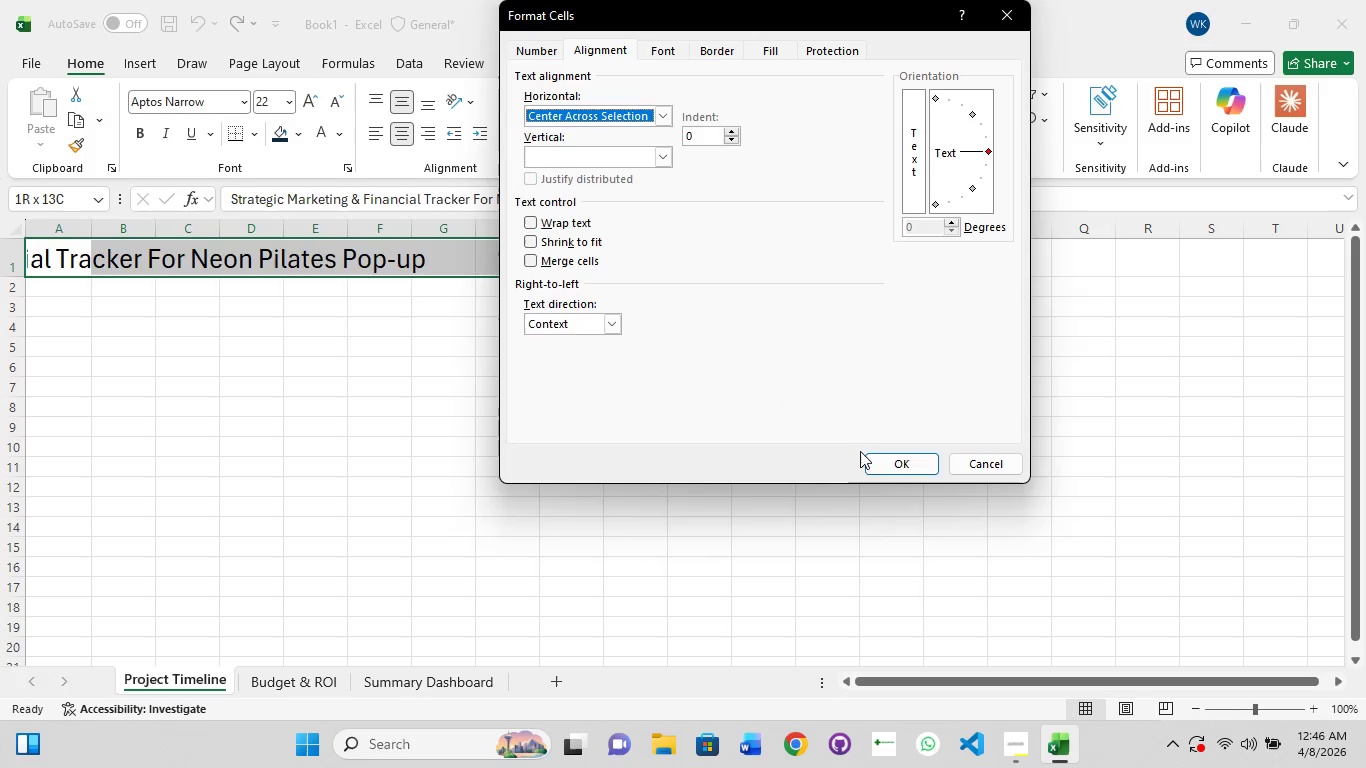 
left_click([900, 466])
 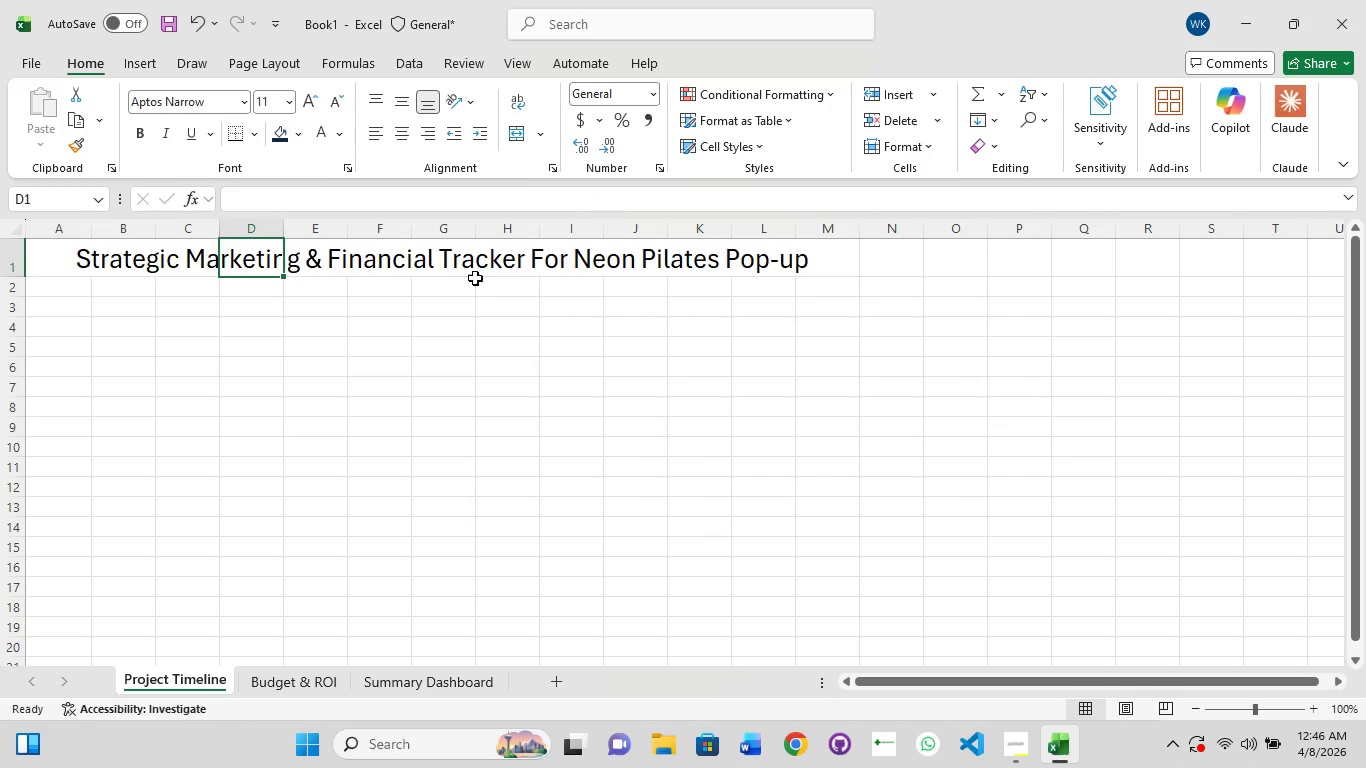 
wait(5.39)
 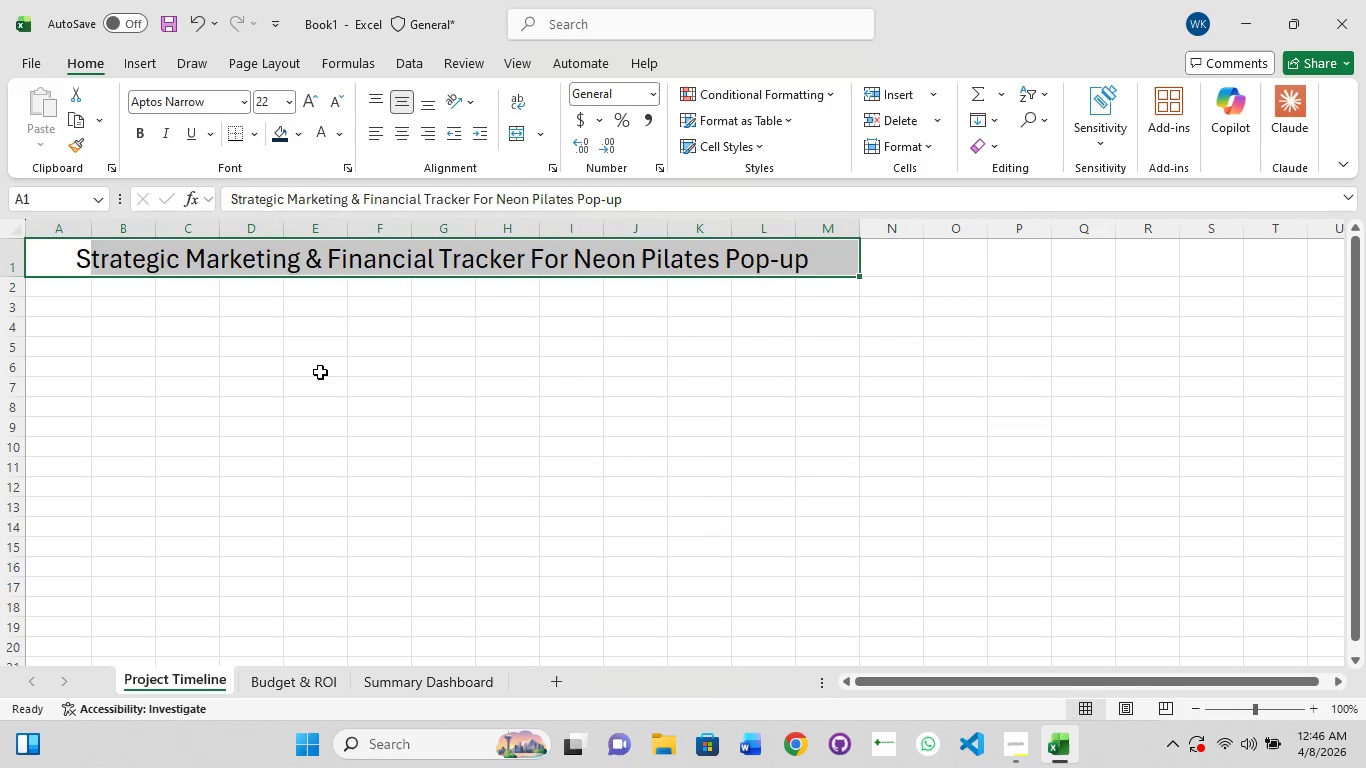 
left_click([190, 402])
 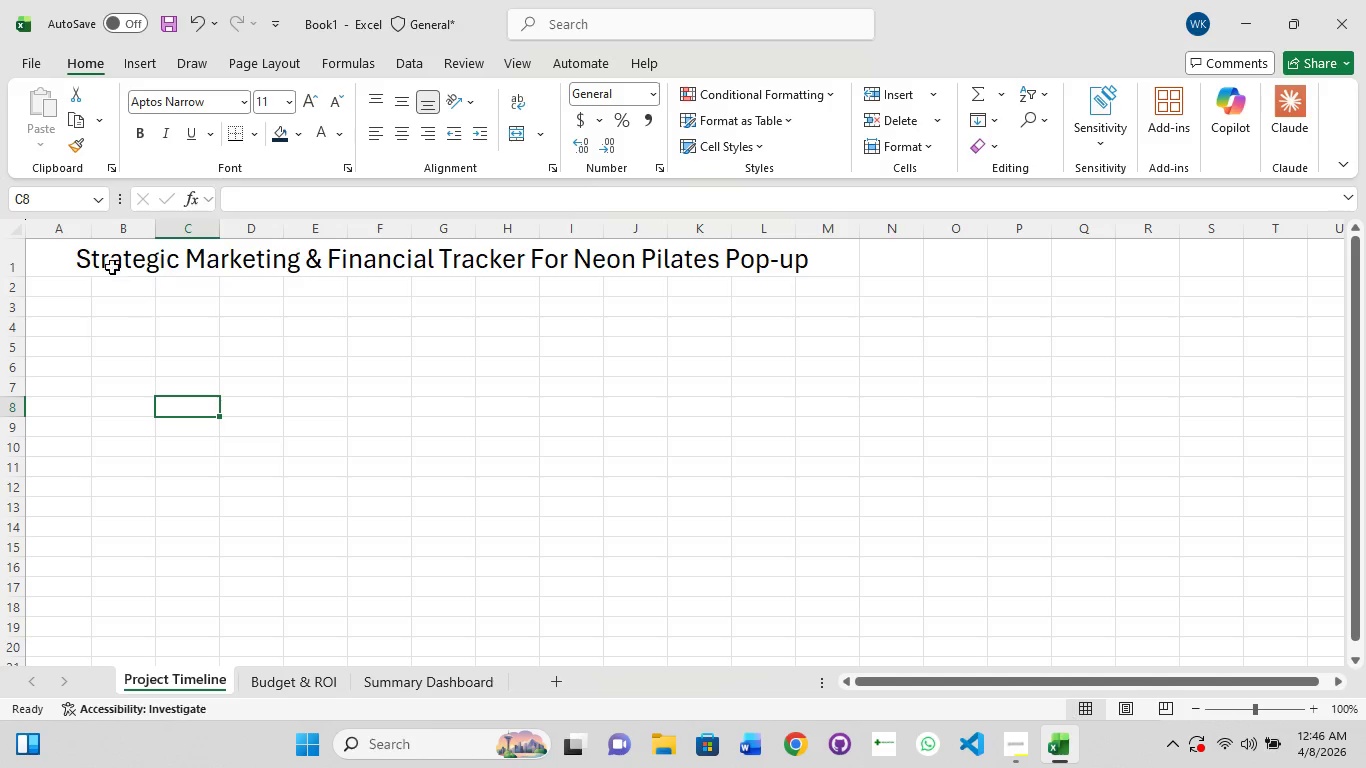 
left_click([110, 265])
 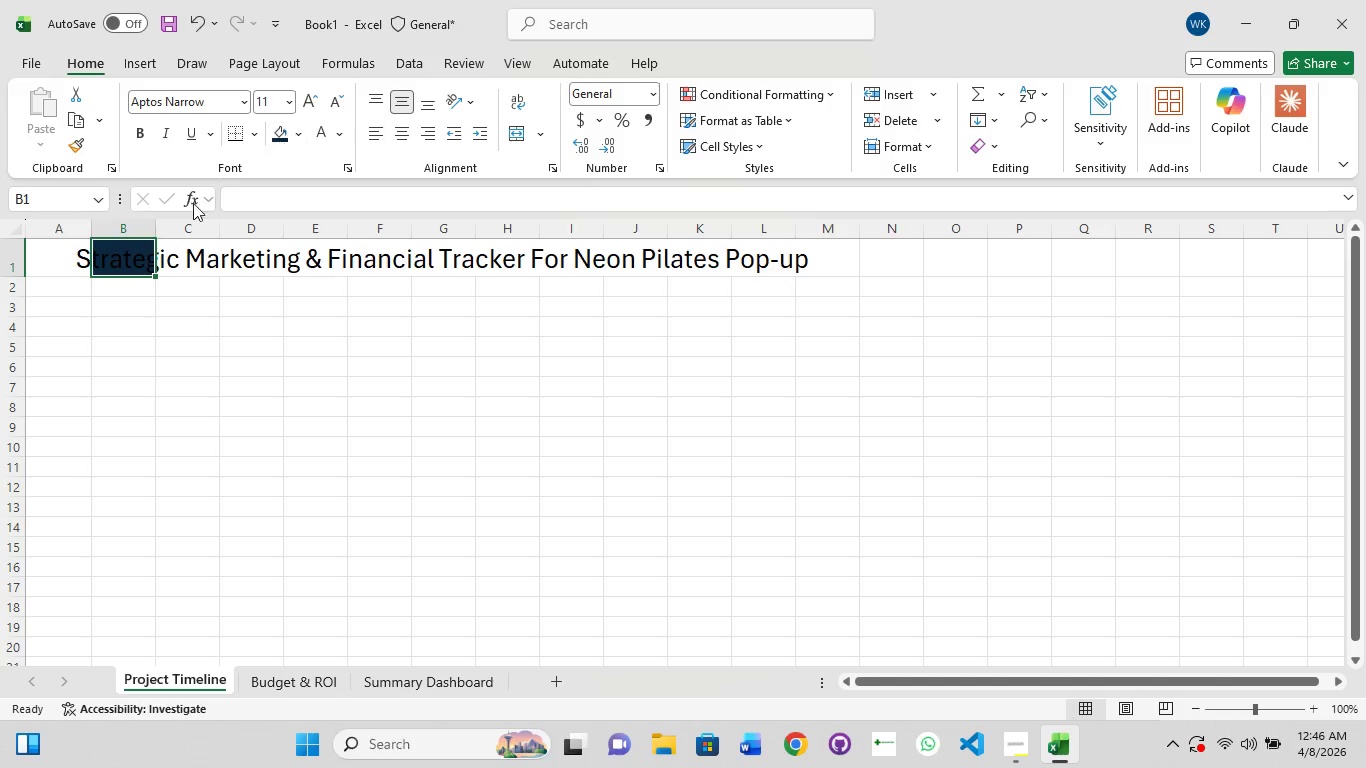 
left_click([85, 263])
 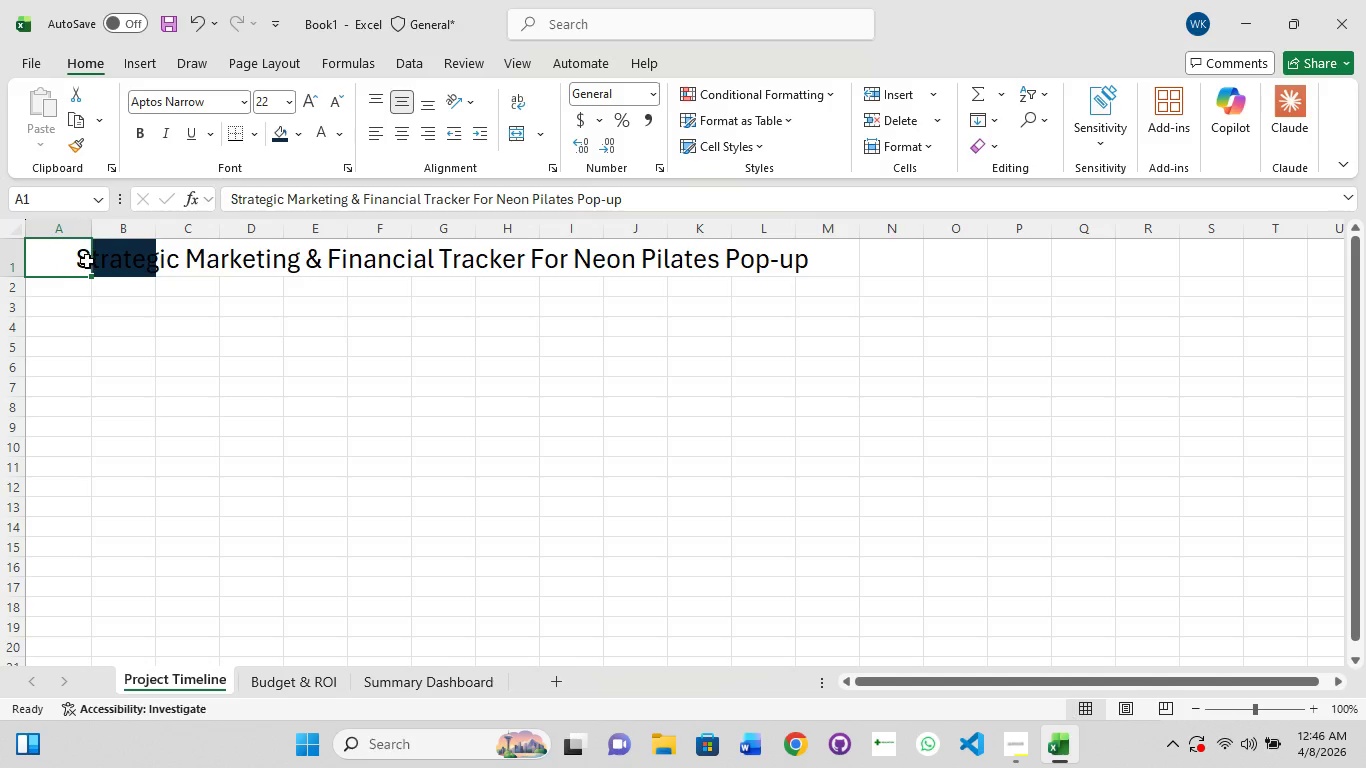 
left_click([87, 261])
 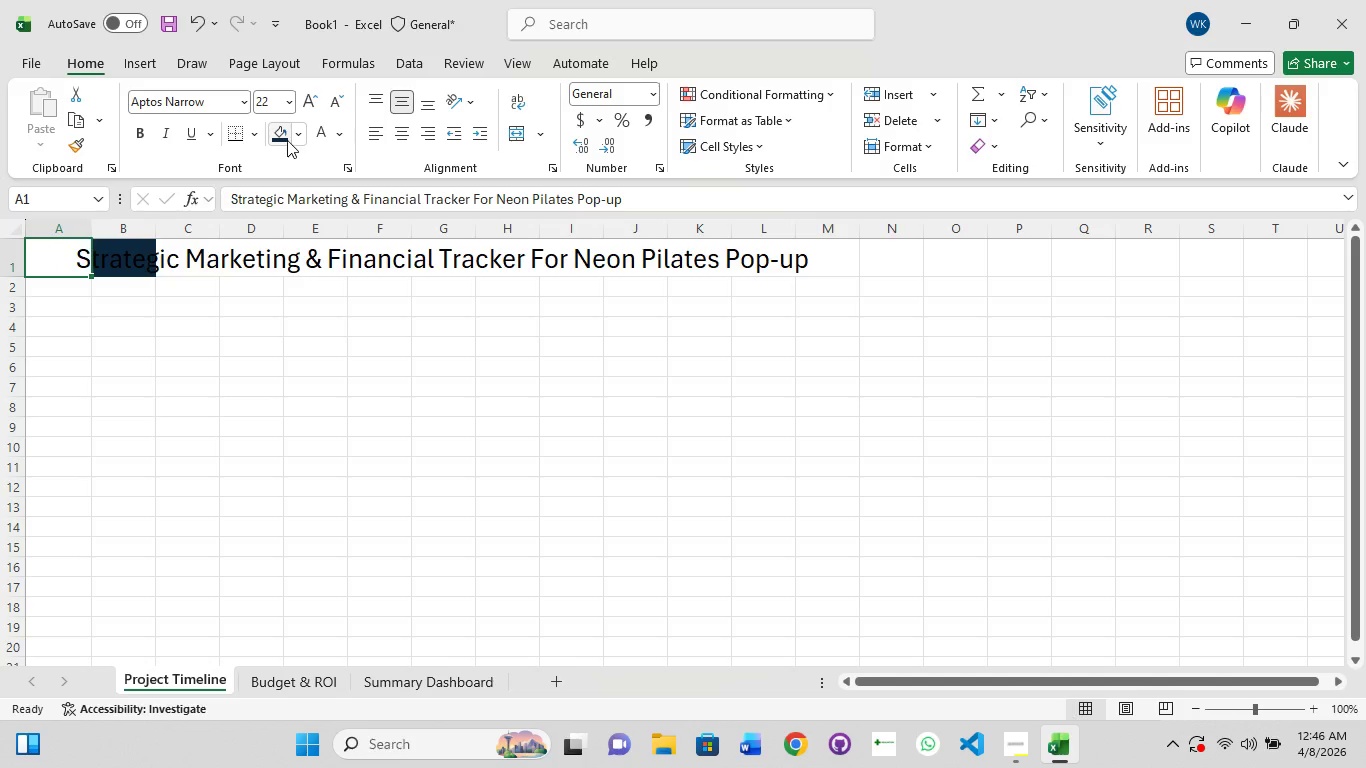 
left_click([280, 130])
 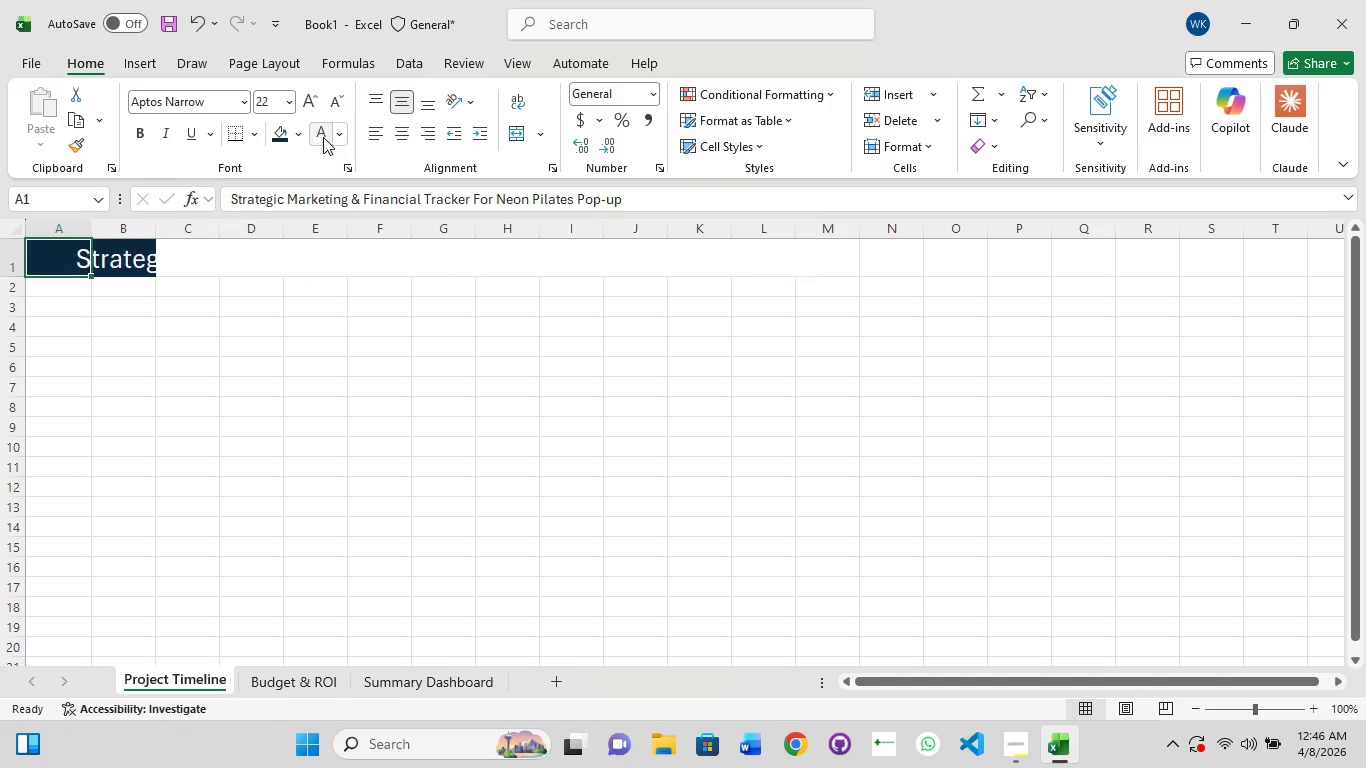 
left_click([70, 262])
 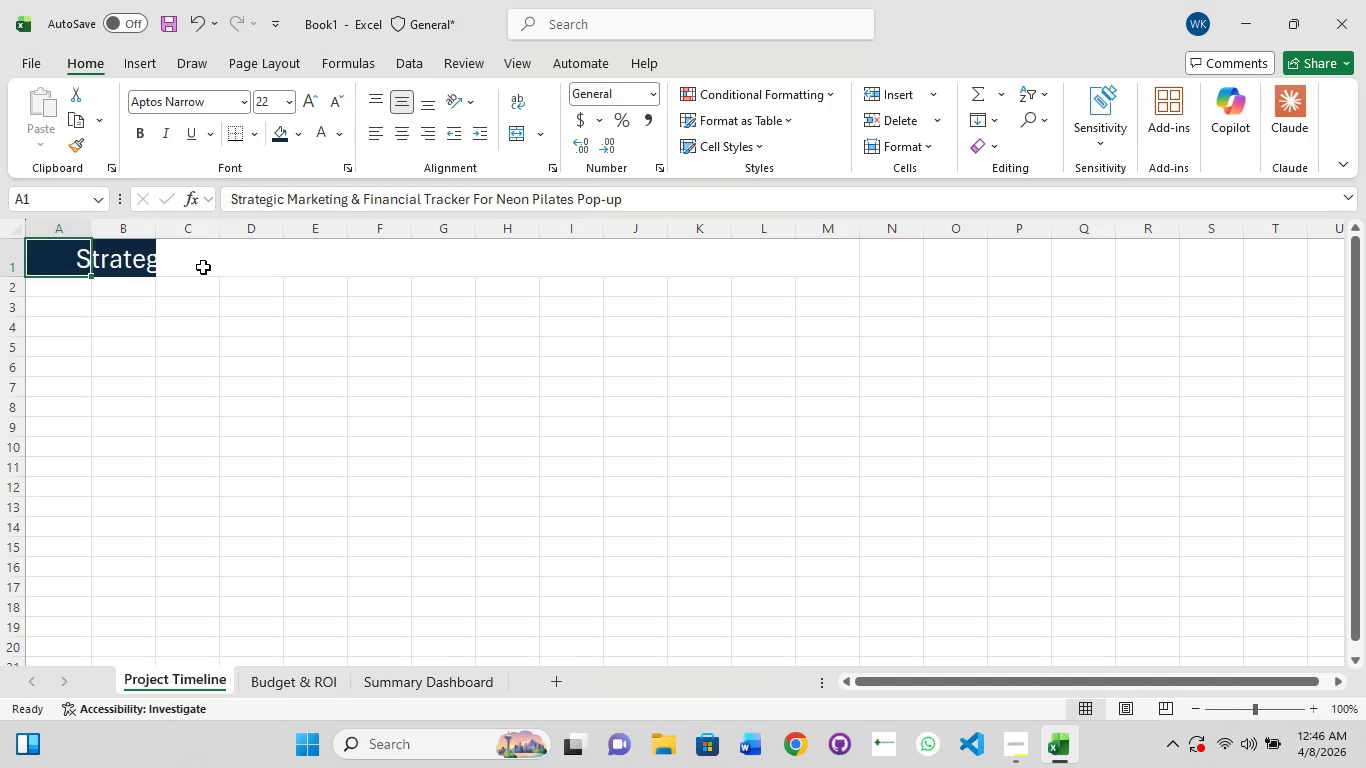 
left_click([204, 268])
 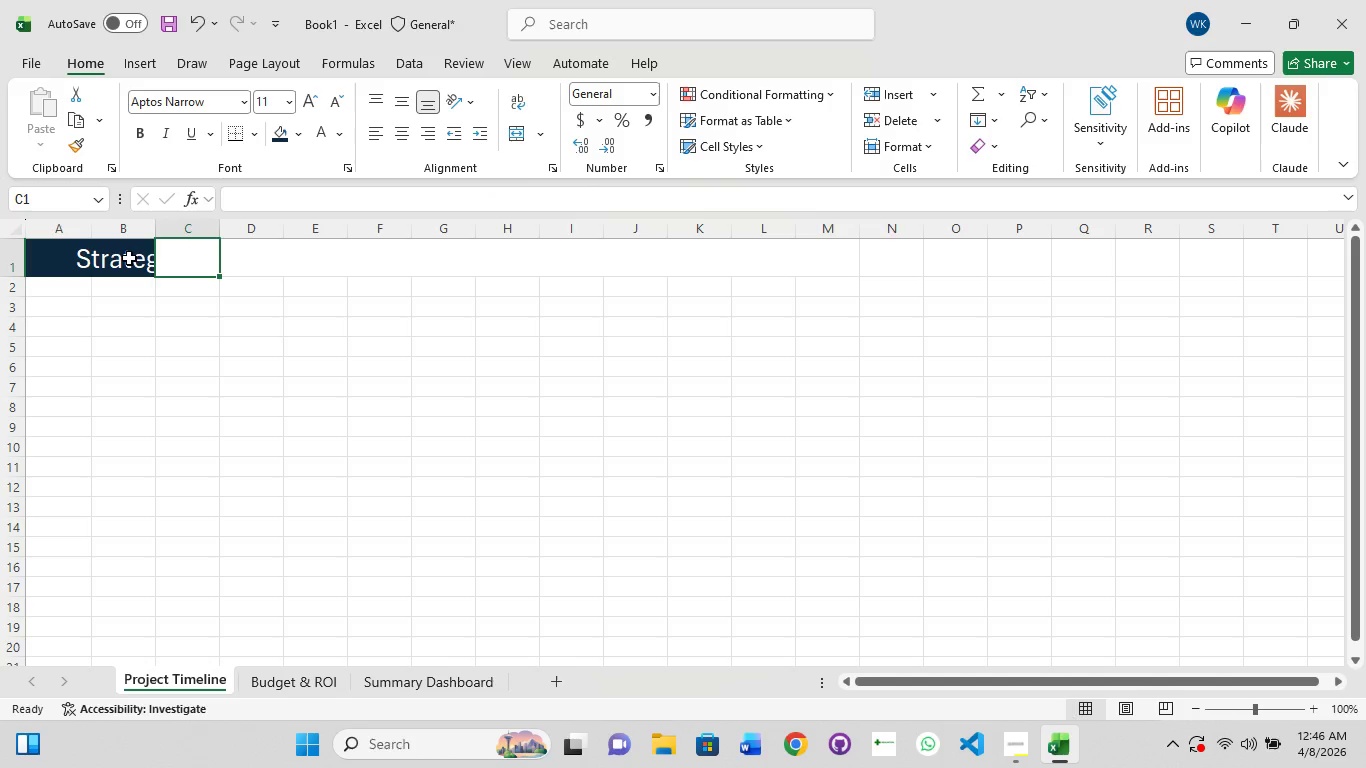 
left_click([130, 249])
 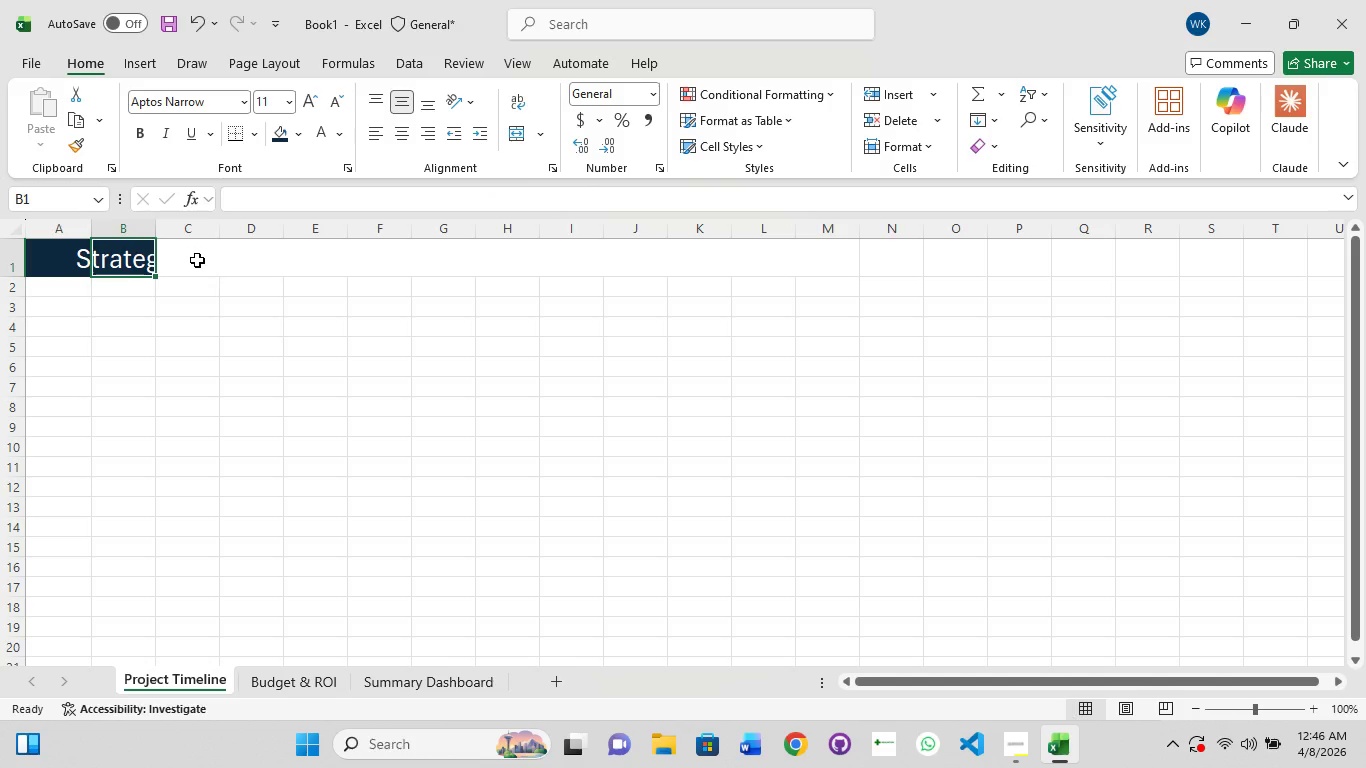 
left_click([197, 260])
 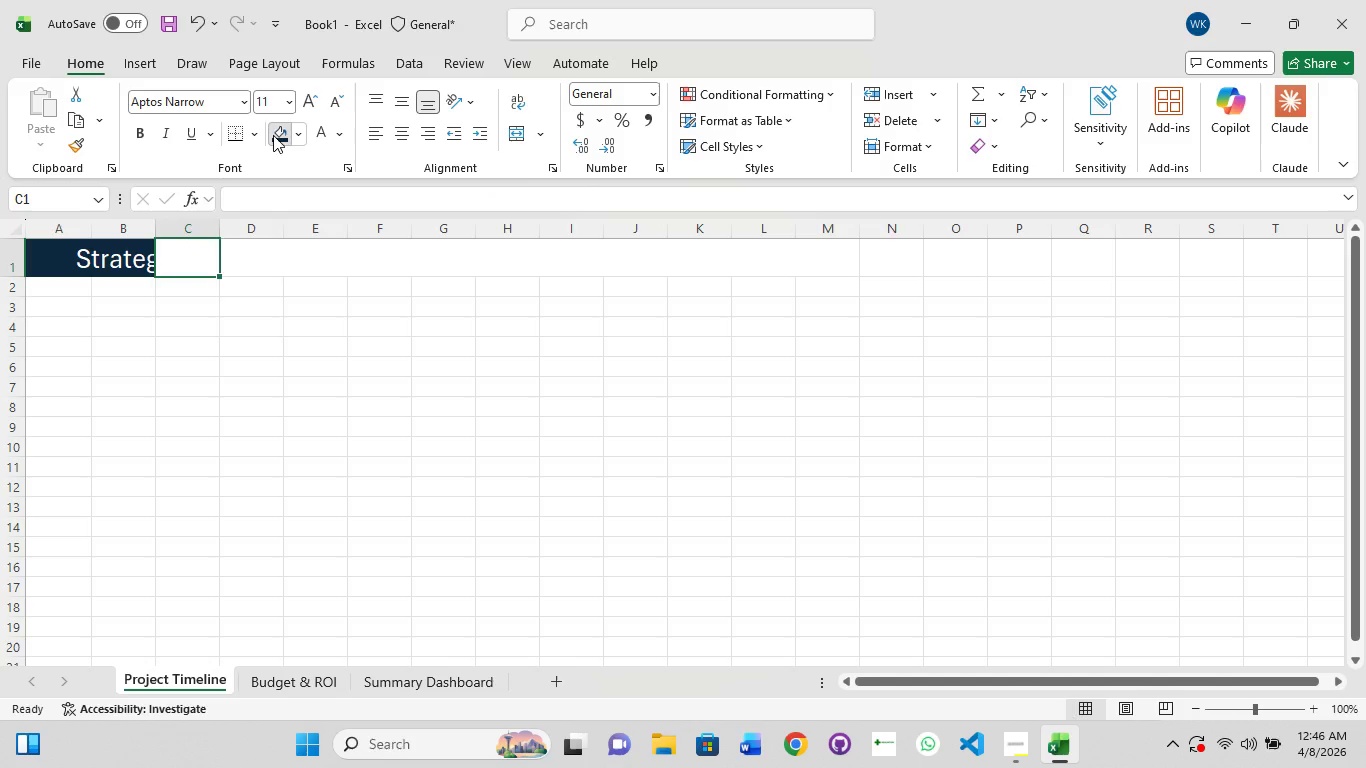 
left_click([261, 270])
 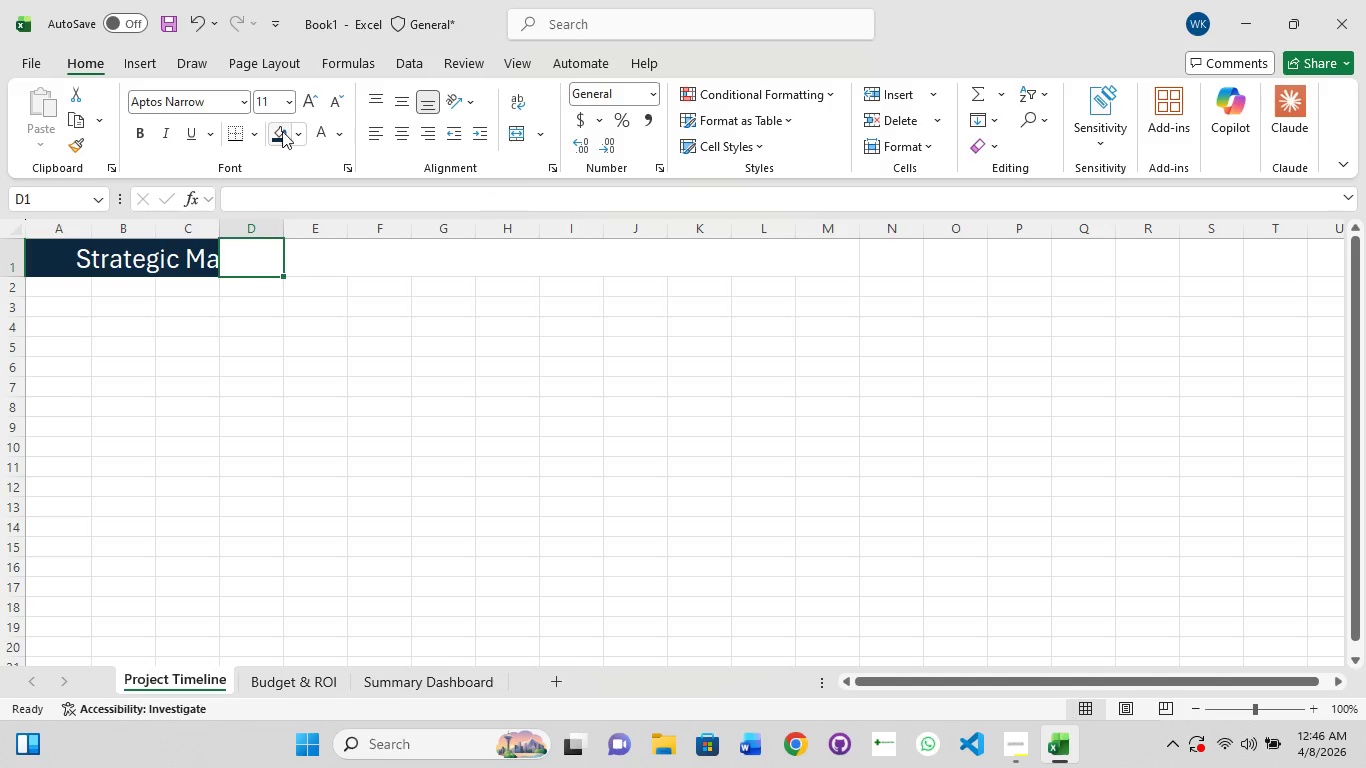 
left_click([278, 125])
 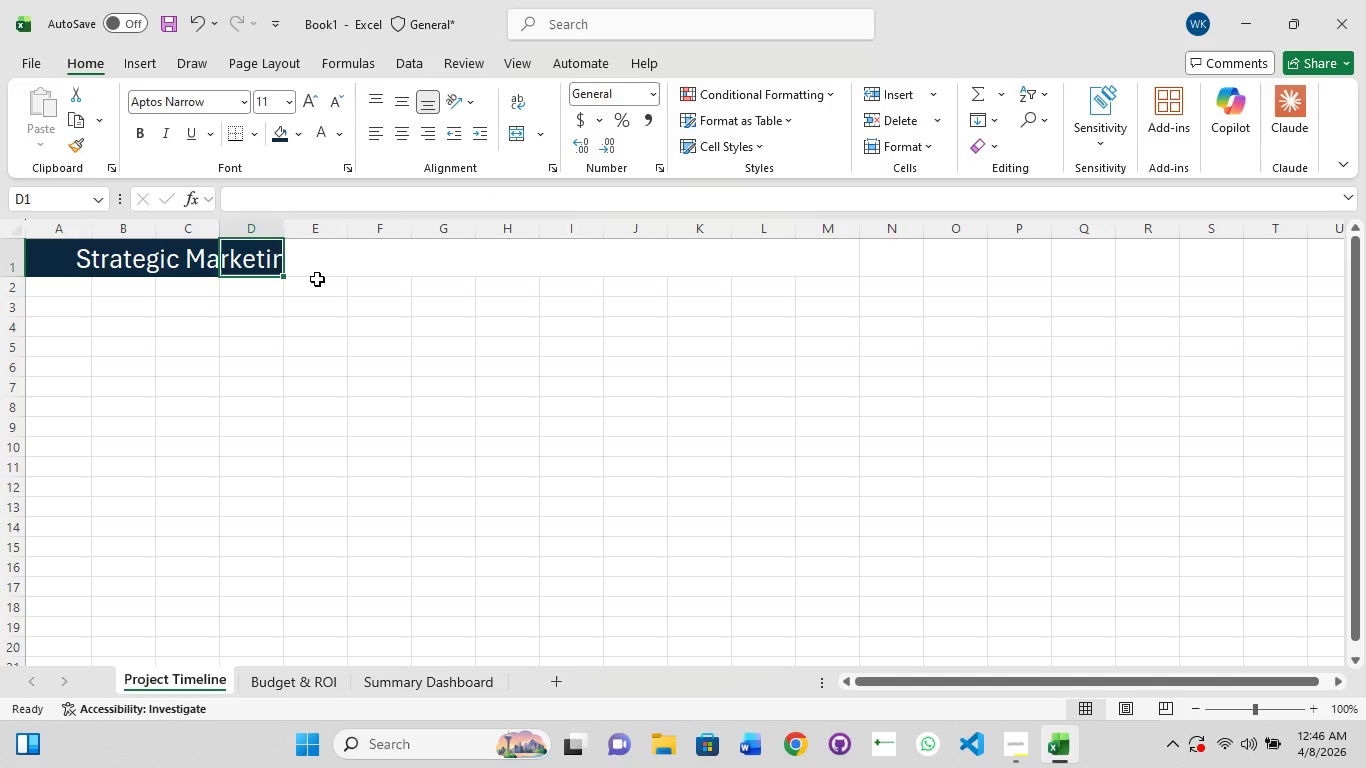 
left_click([317, 279])
 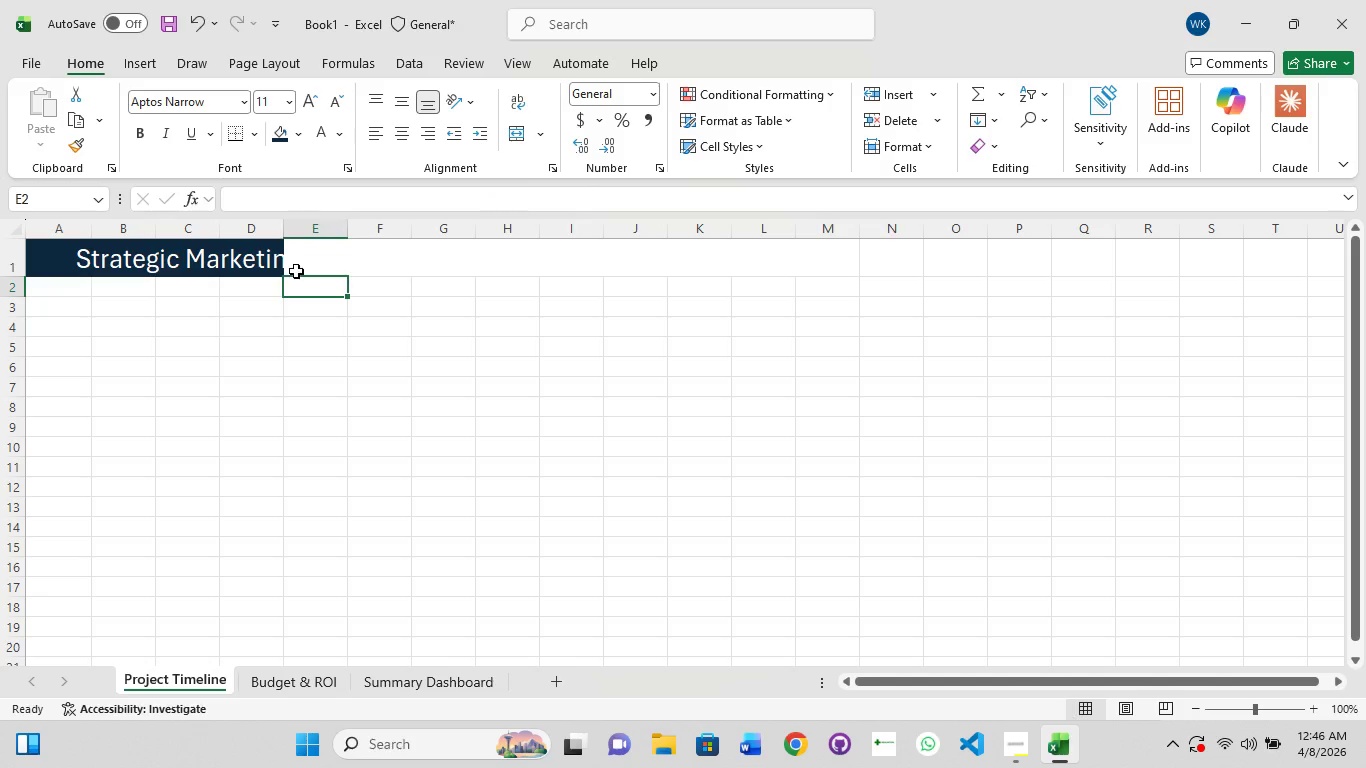 
left_click([296, 272])
 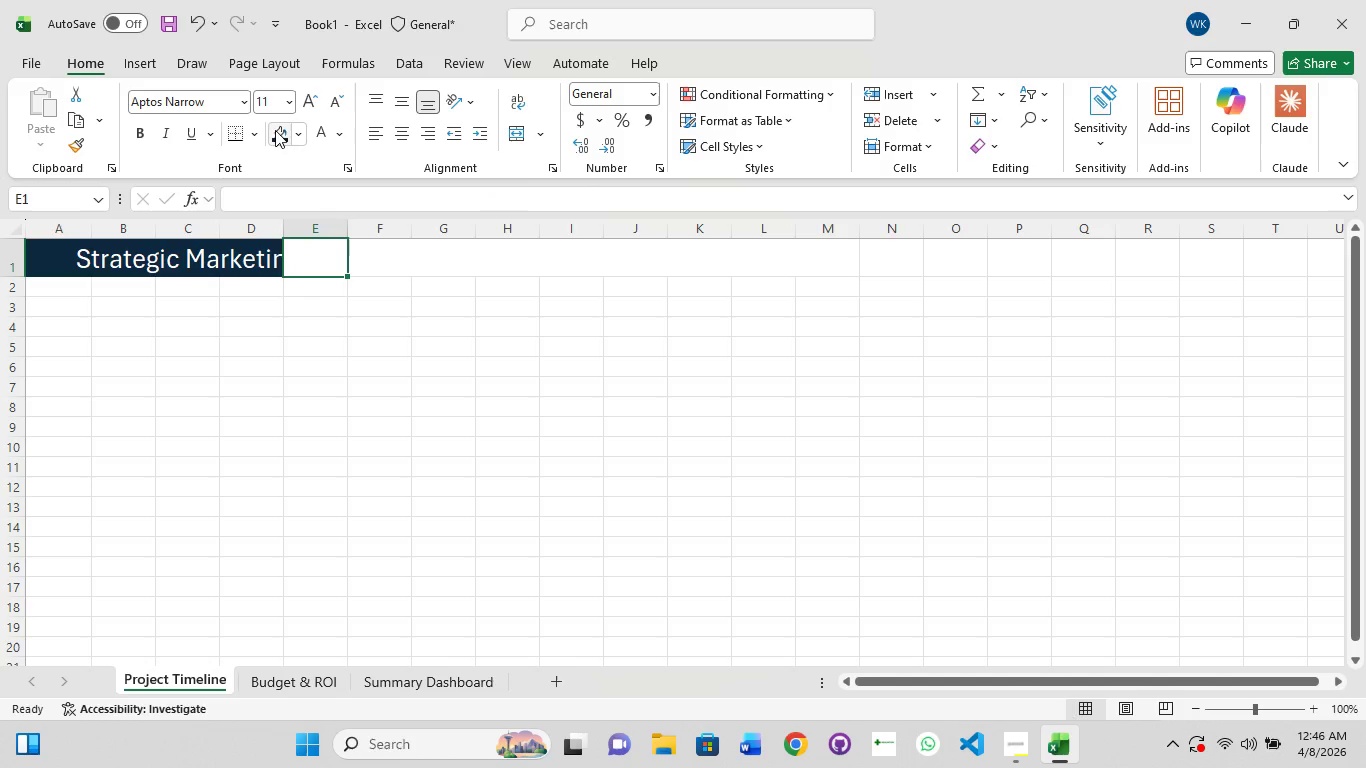 
left_click([276, 124])
 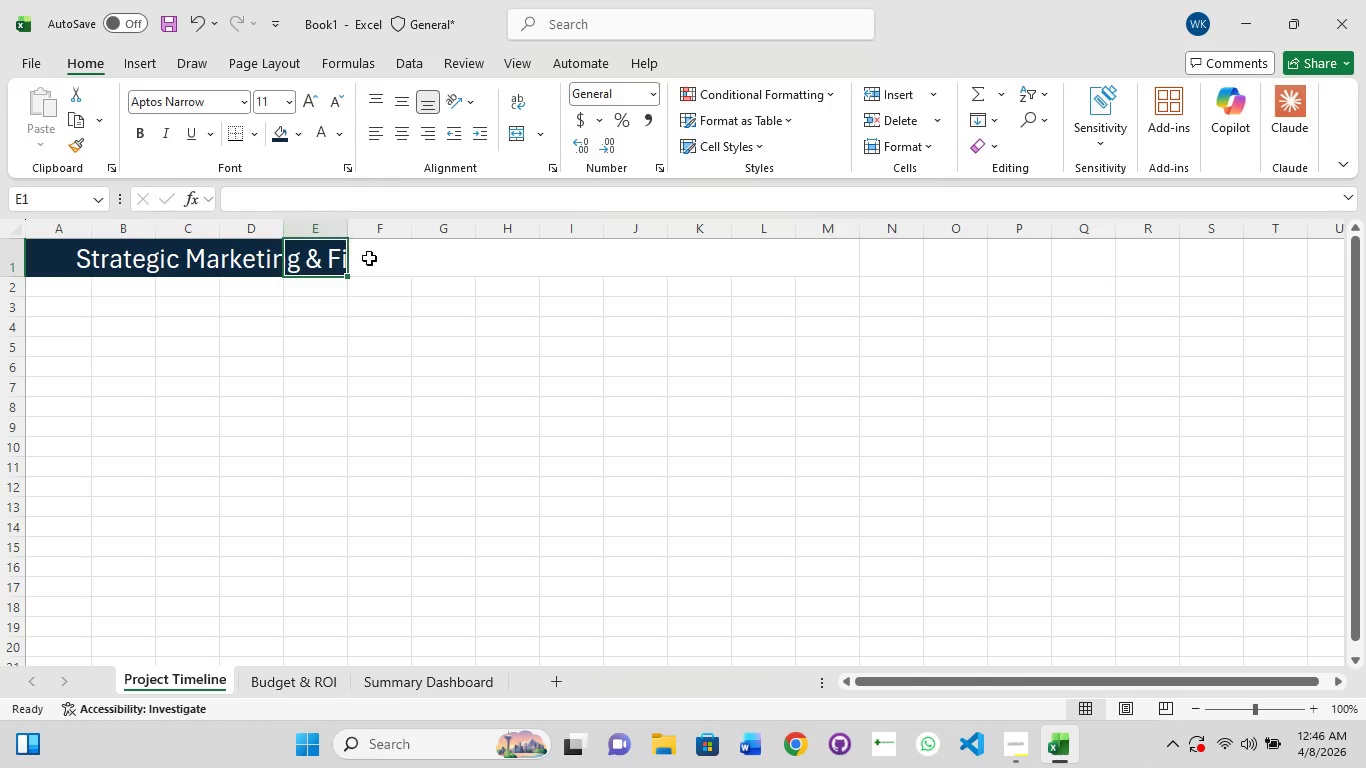 
left_click([369, 258])
 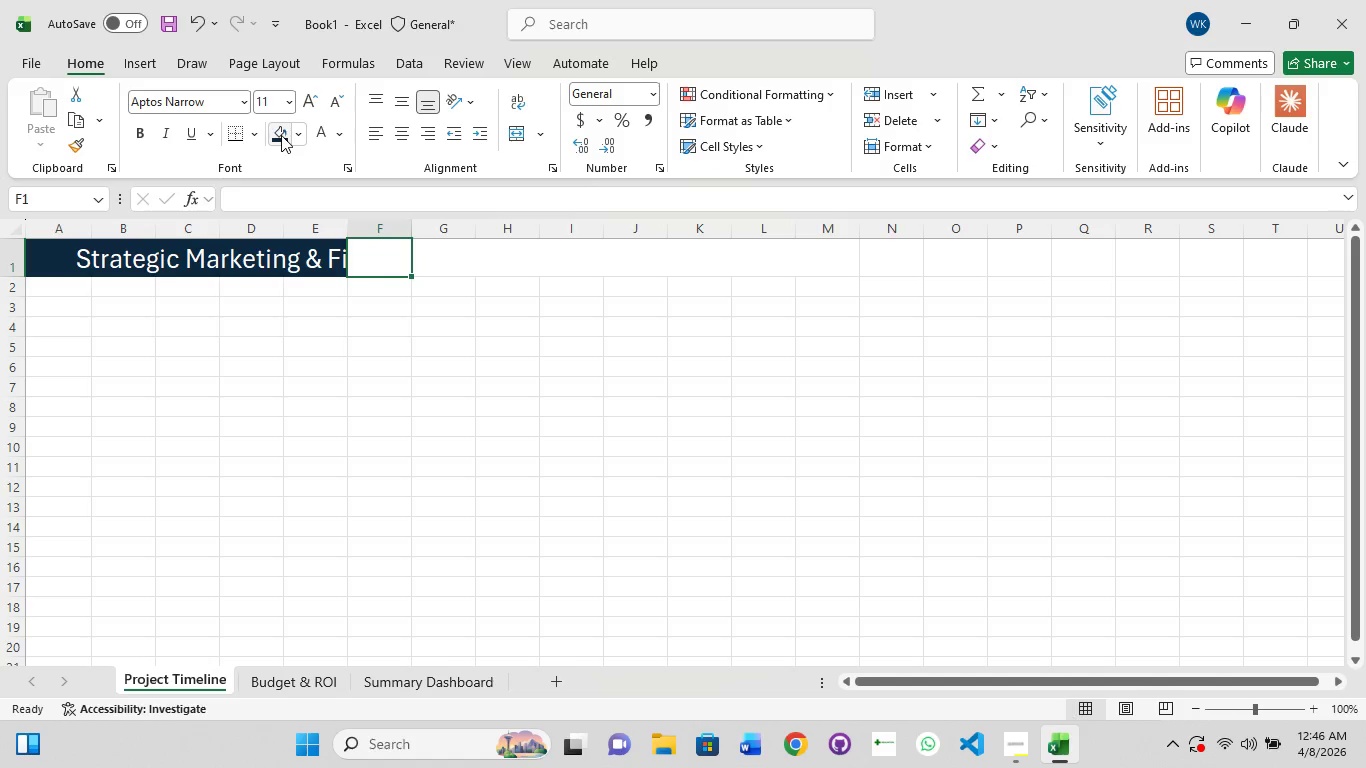 
left_click([280, 134])
 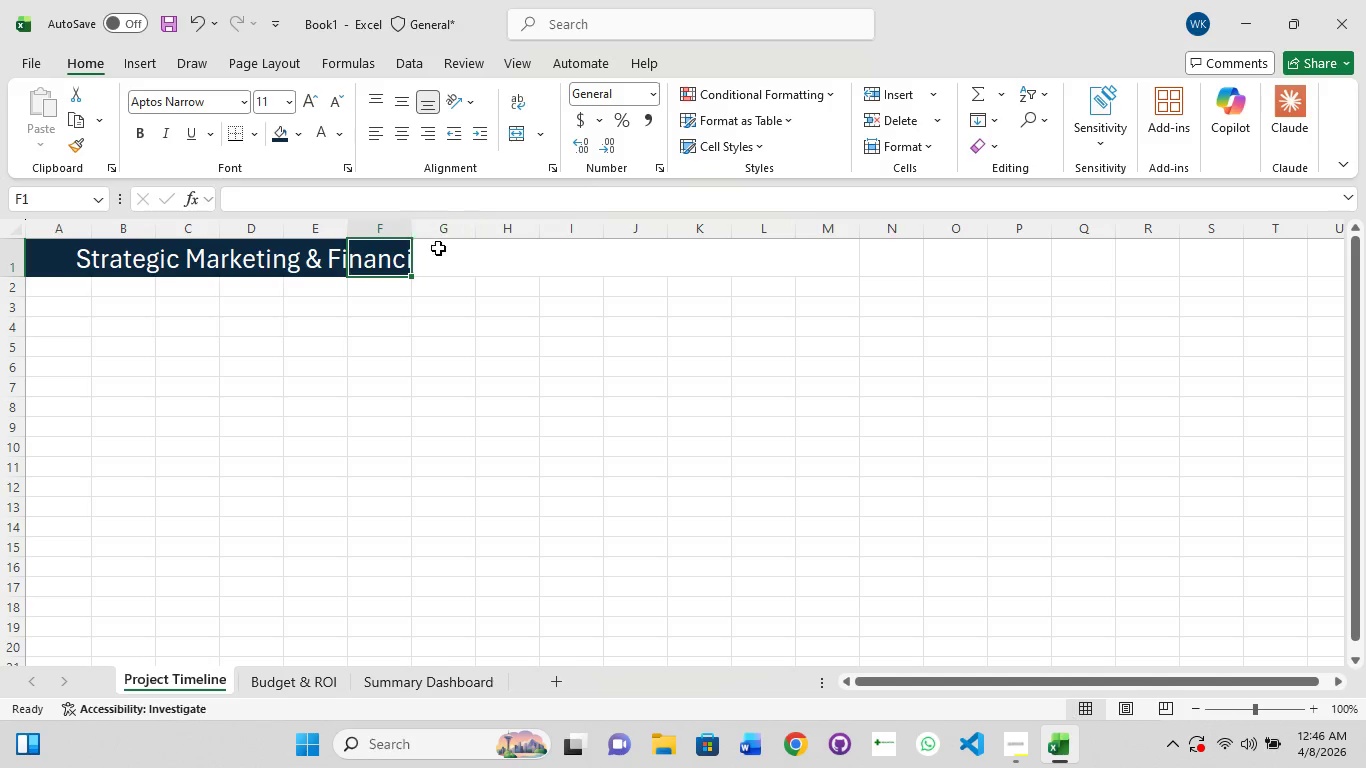 
left_click([441, 268])
 